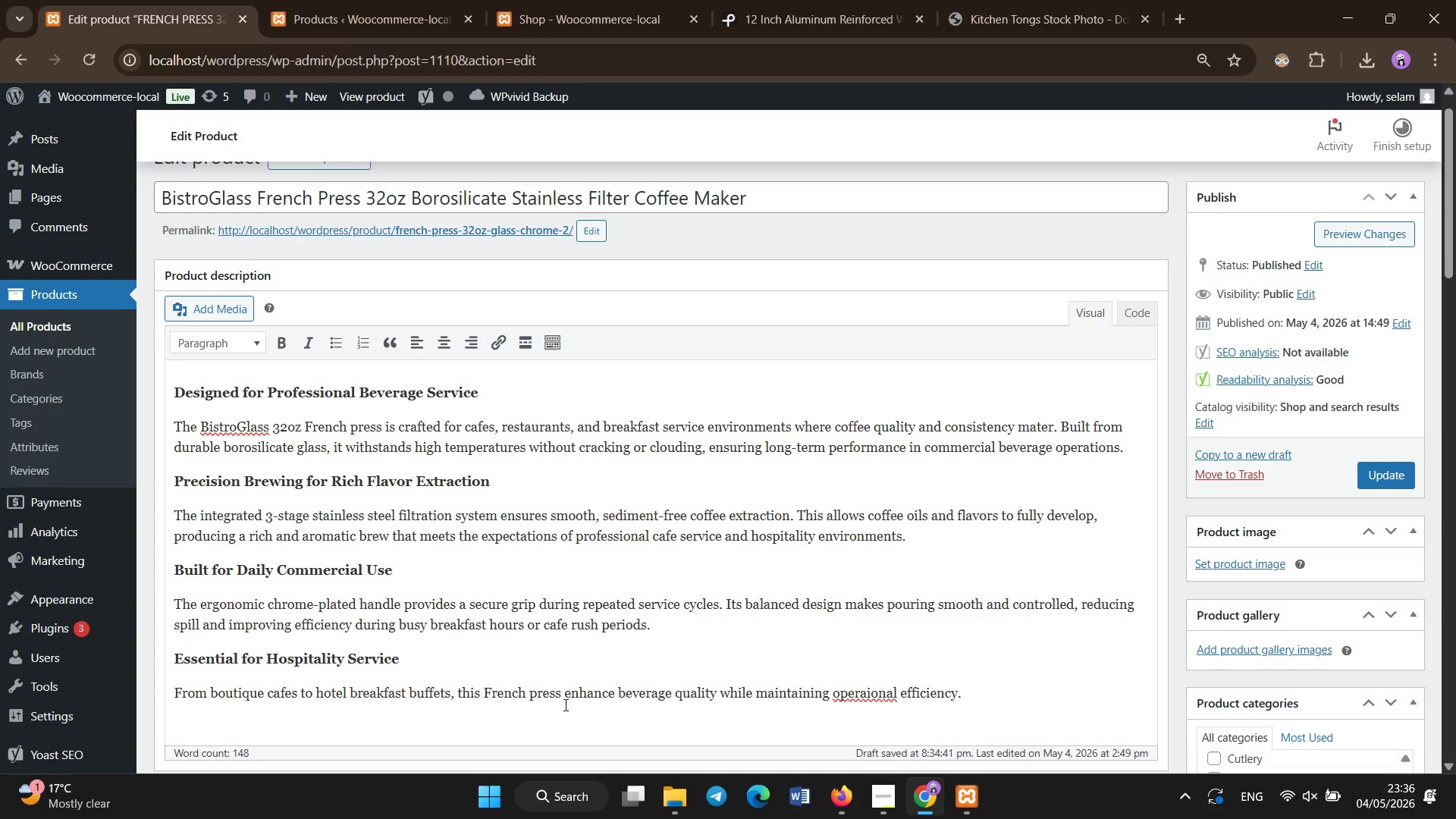 
hold_key(key=ArrowLeft, duration=0.84)
 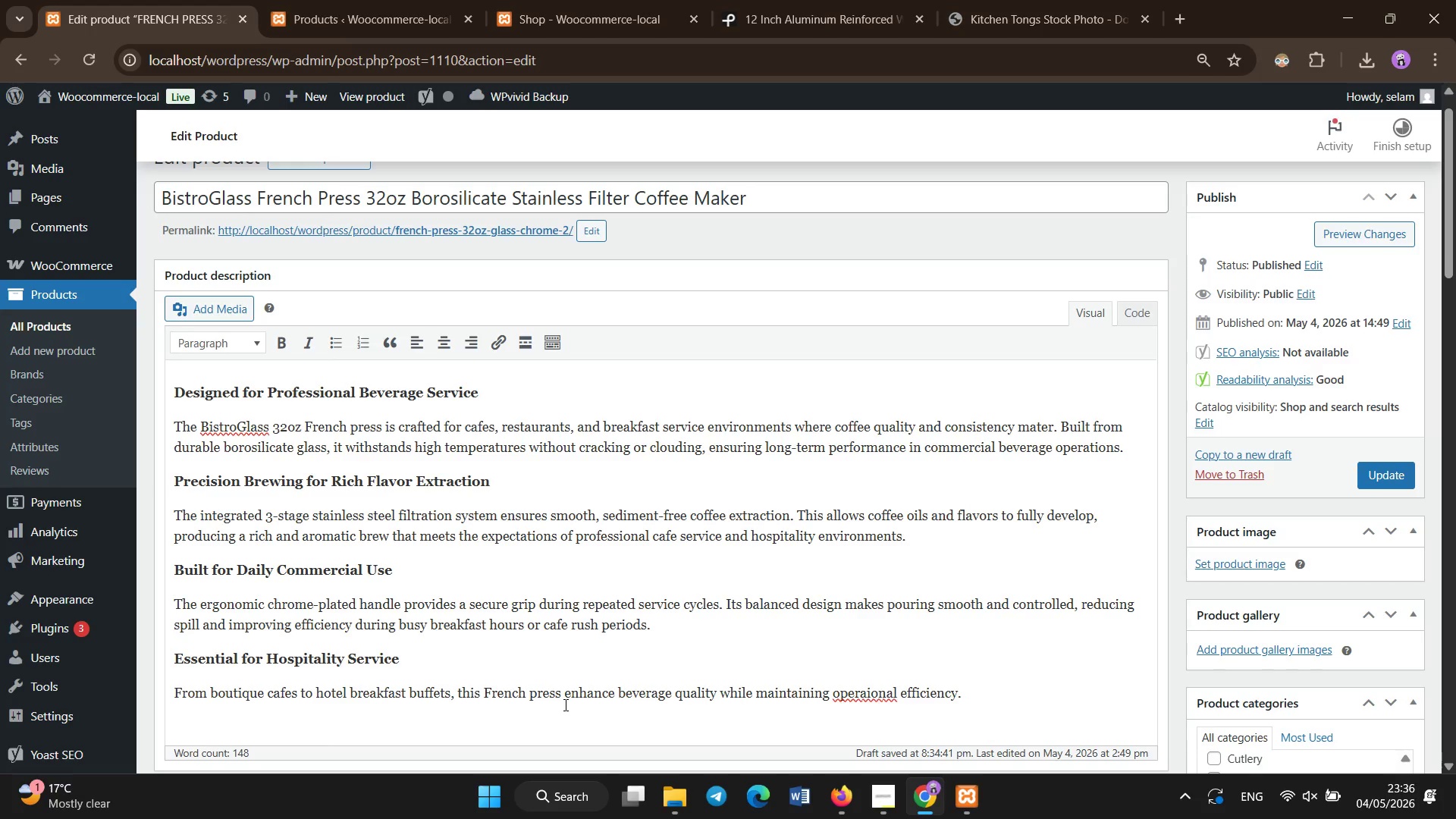 
key(Backspace)
key(Backspace)
key(Backspace)
key(Backspace)
key(Backspace)
key(Backspace)
key(Backspace)
type(rational[End] )
key(Backspace)
key(Backspace)
type(. it is build foc)
key(Backspace)
type(r consistency, durability, and professional presentation.)
 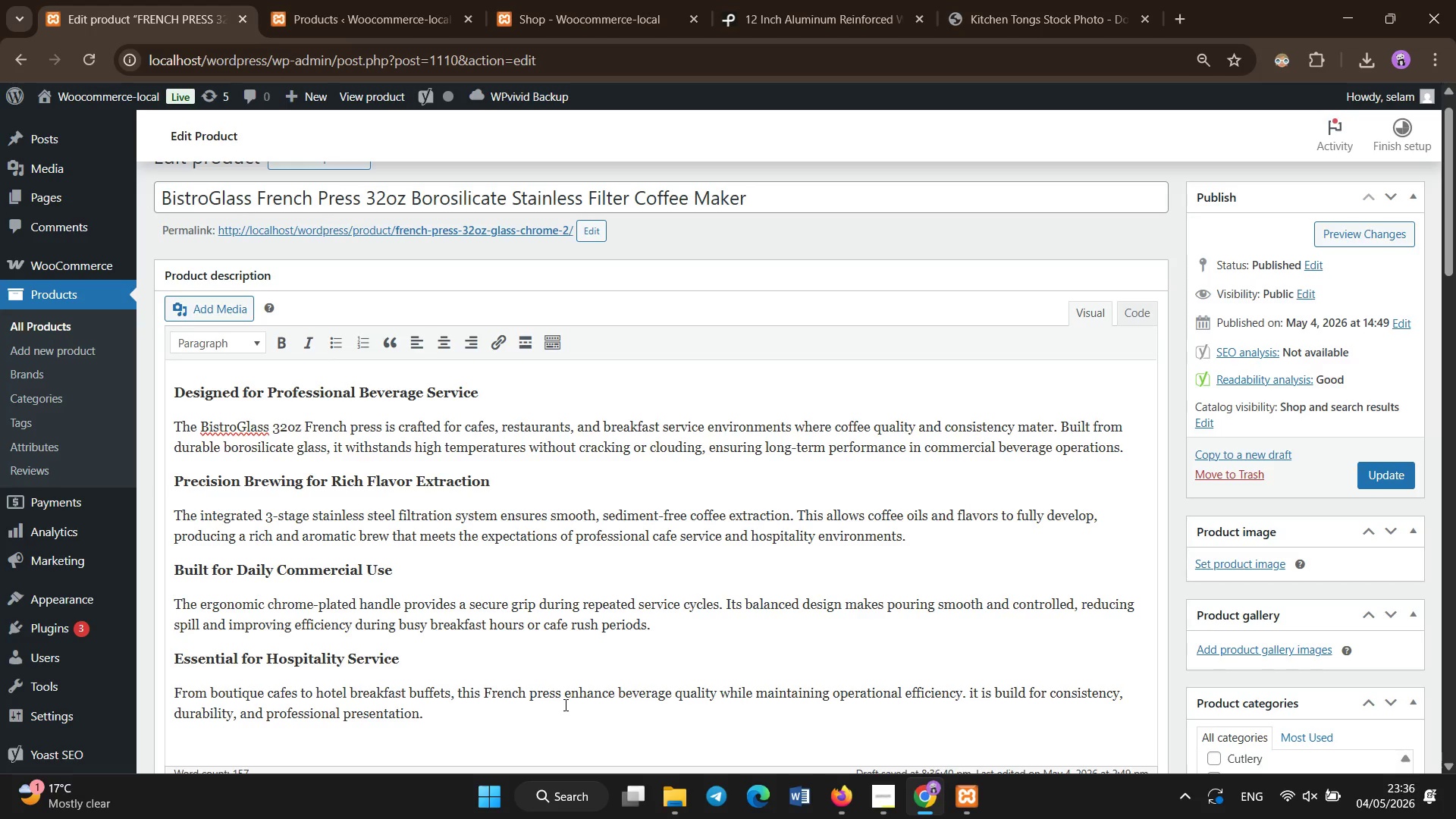 
scroll: coordinate [563, 697], scroll_direction: none, amount: 0.0
 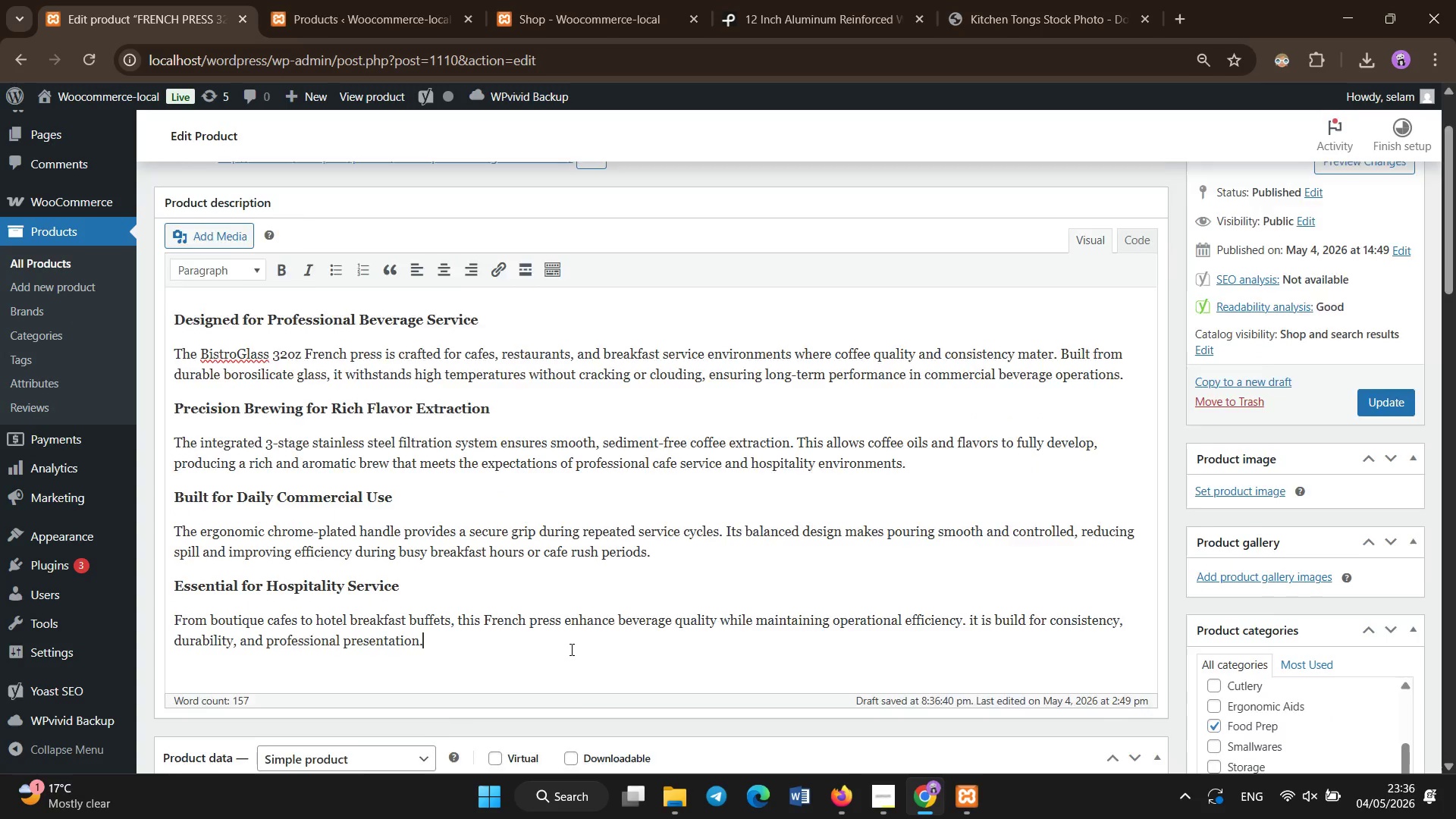 
scroll: coordinate [577, 641], scroll_direction: down, amount: 6.0
 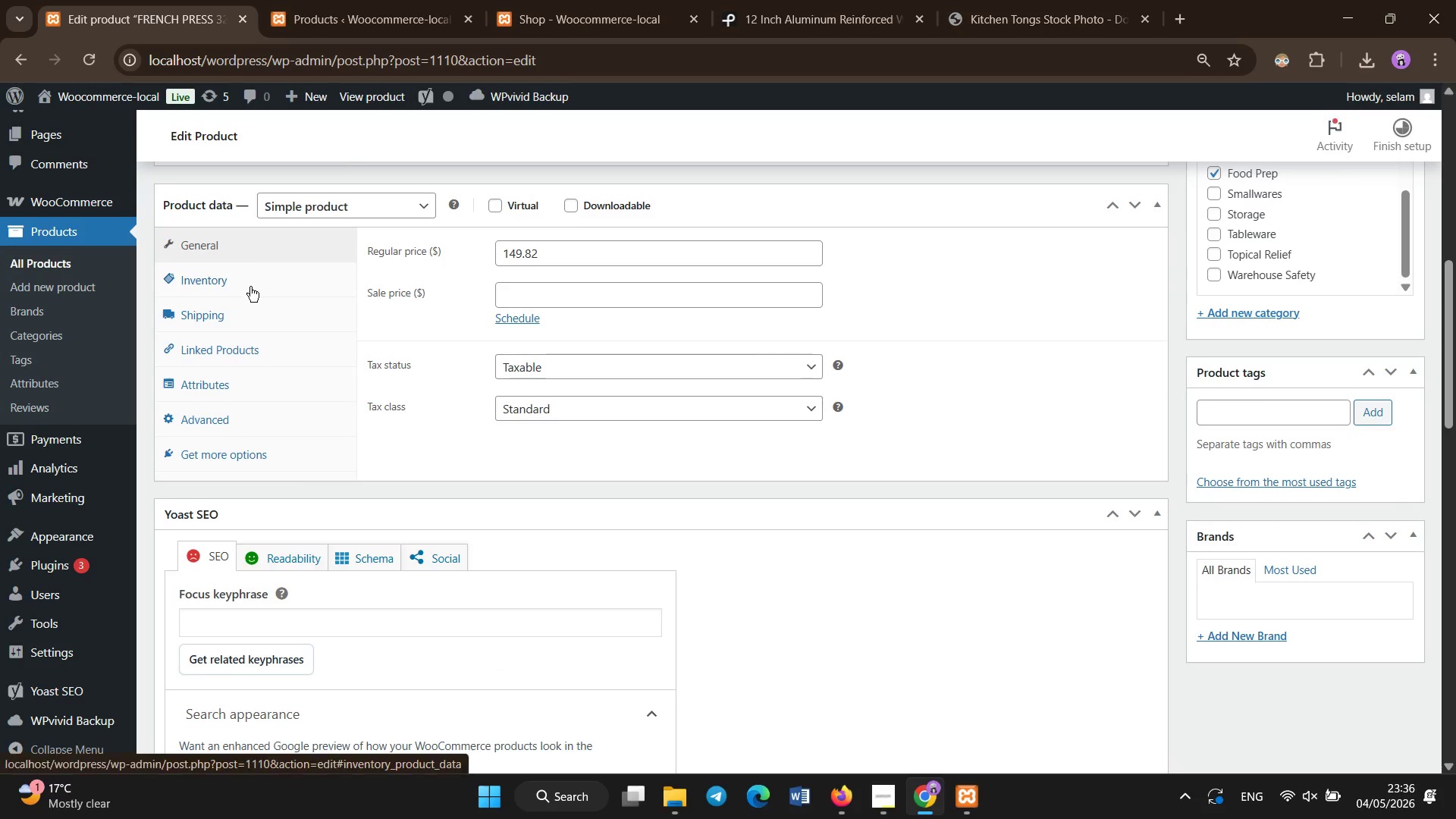 
left_click([250, 287])
 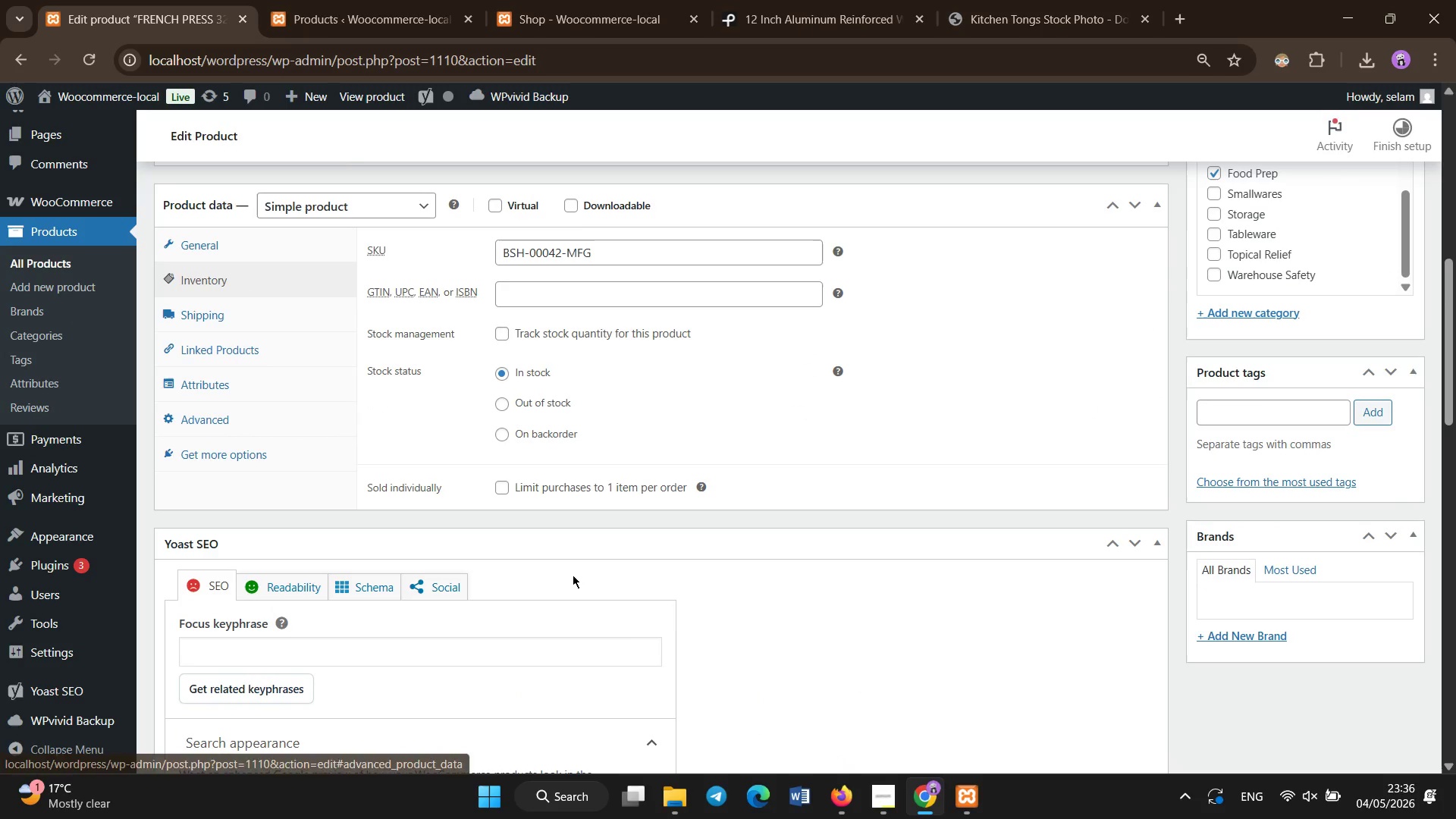 
scroll: coordinate [573, 575], scroll_direction: up, amount: 4.0
 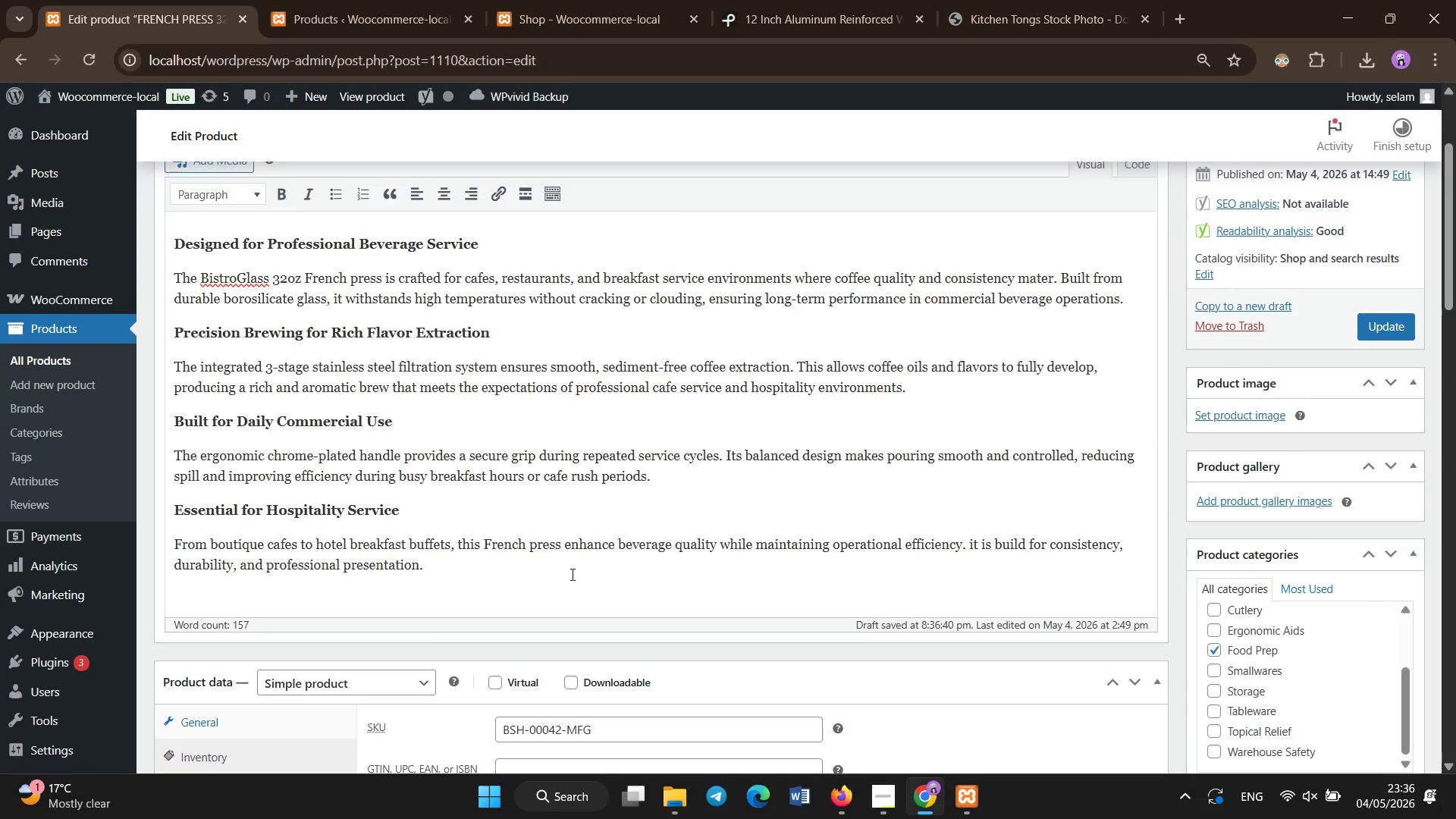 
scroll: coordinate [573, 575], scroll_direction: none, amount: 0.0
 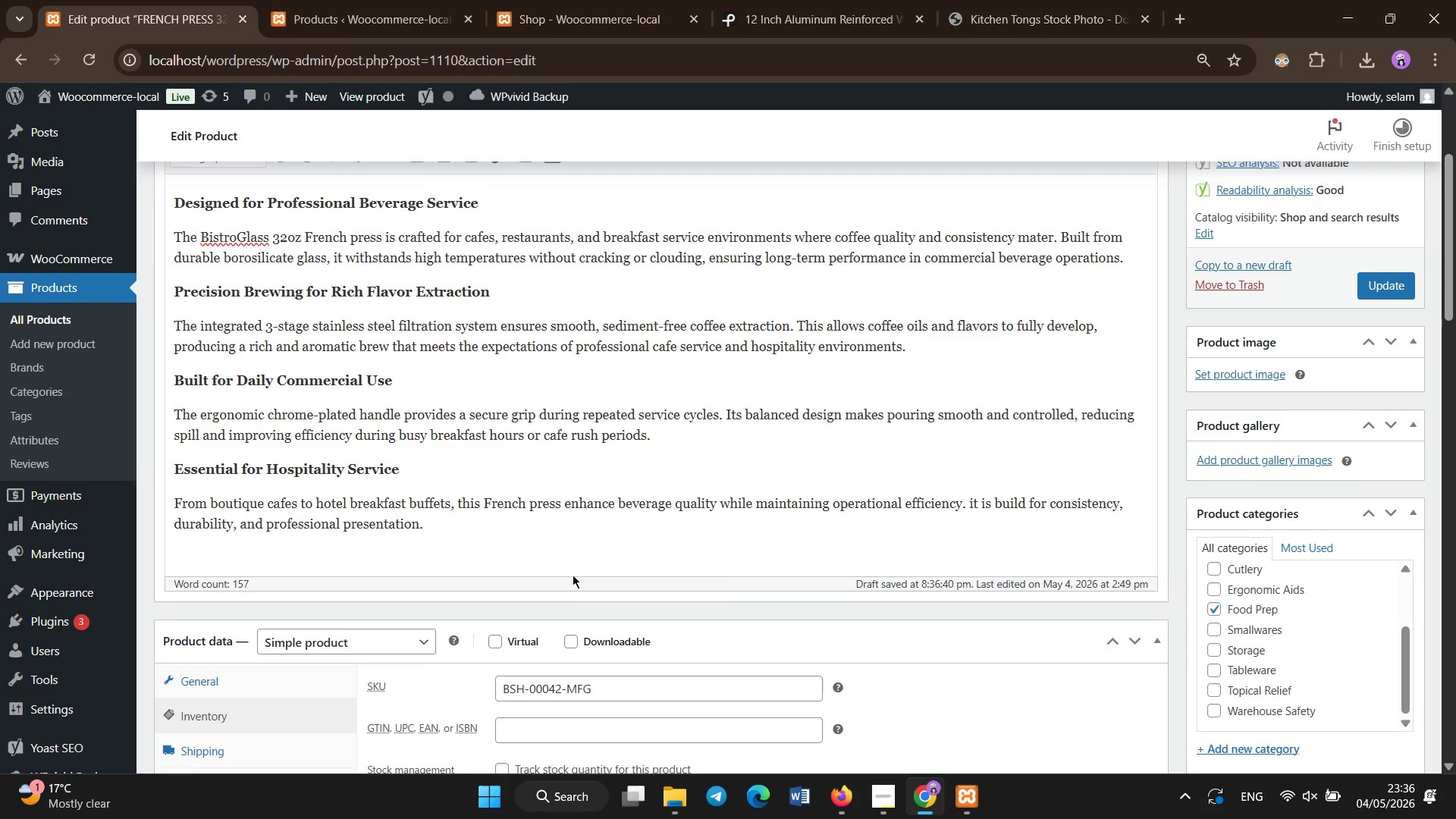 
scroll: coordinate [573, 575], scroll_direction: up, amount: 1.0
 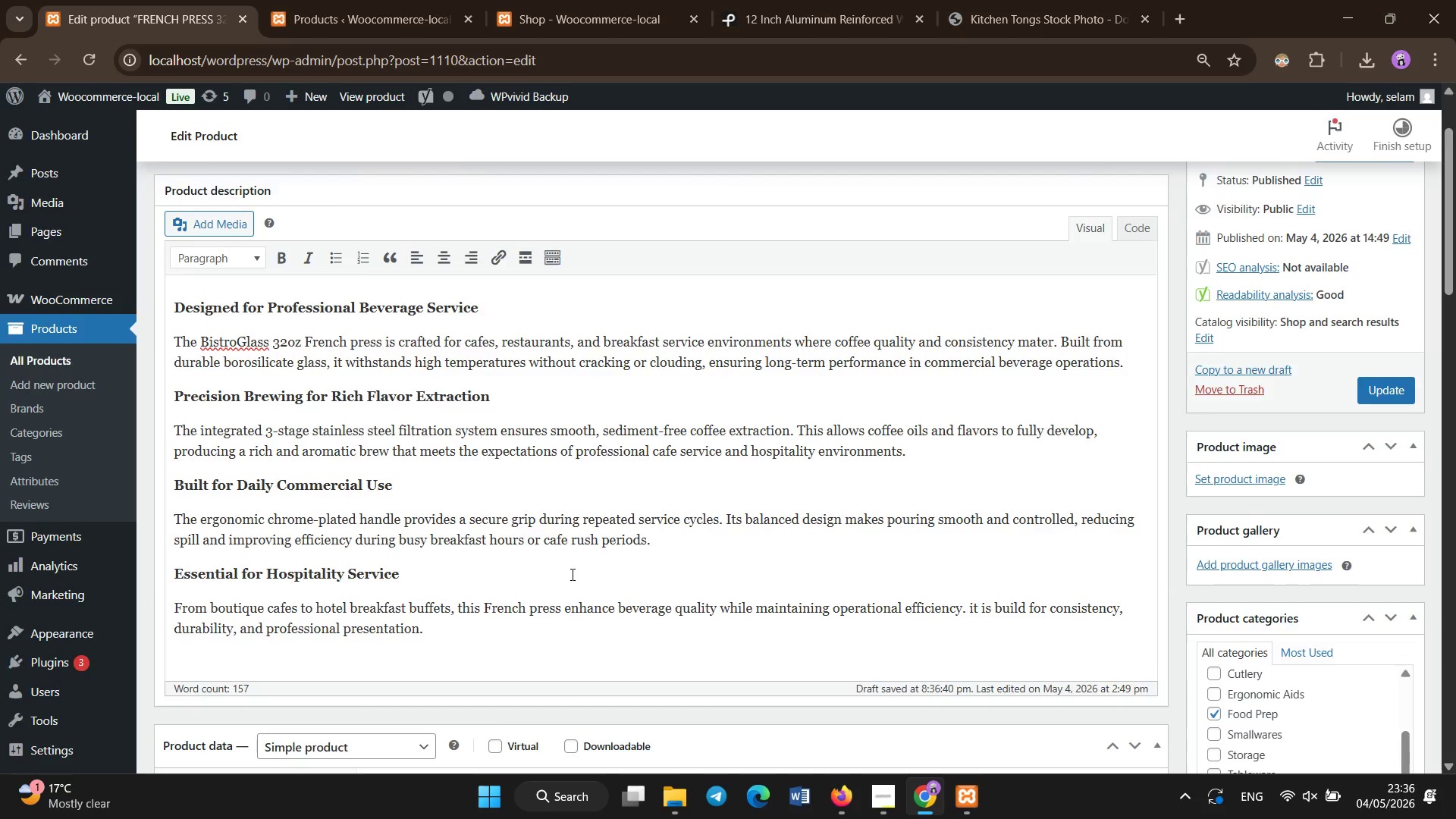 
scroll: coordinate [573, 575], scroll_direction: none, amount: 0.0
 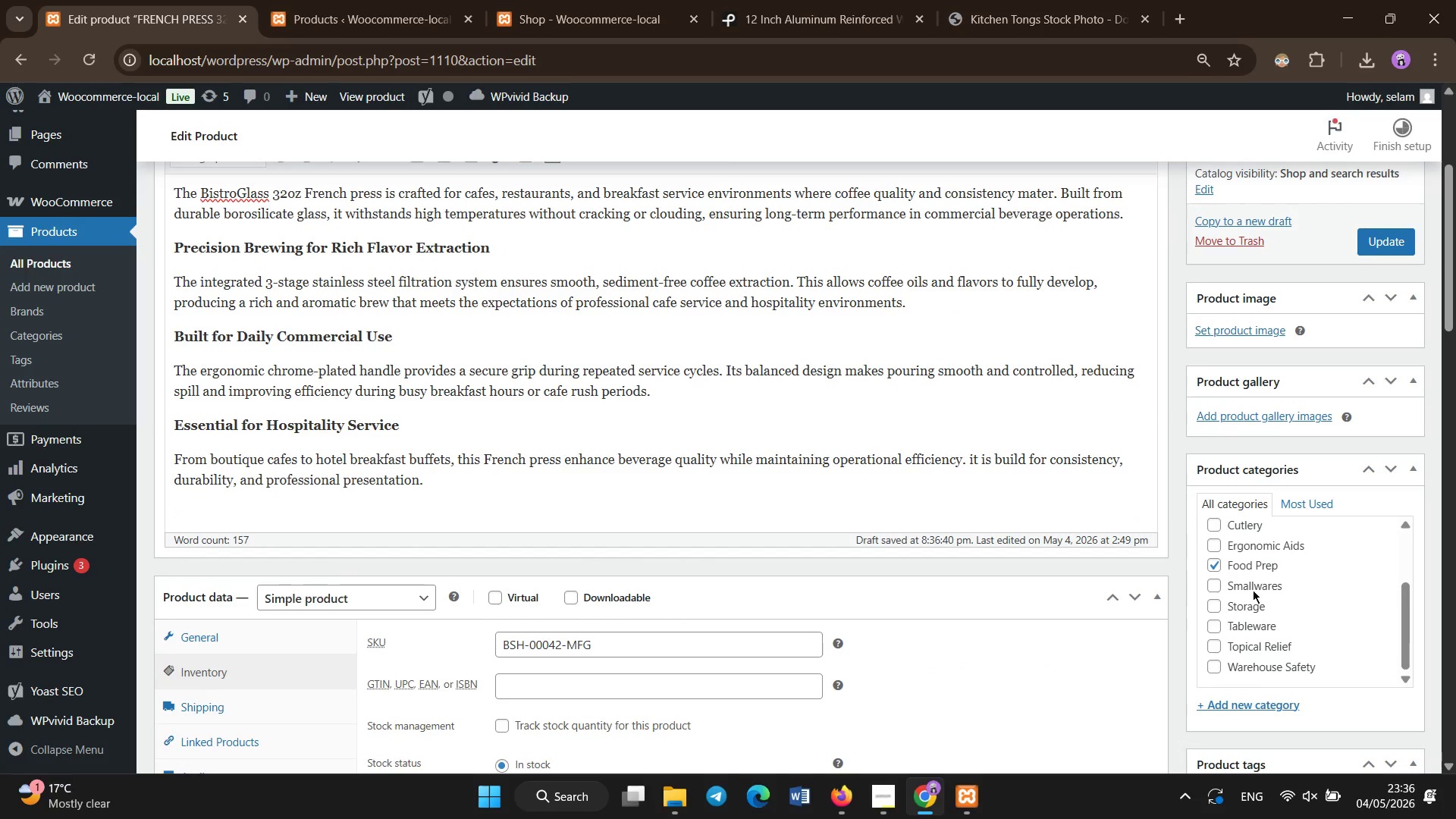 
left_click([1241, 565])
 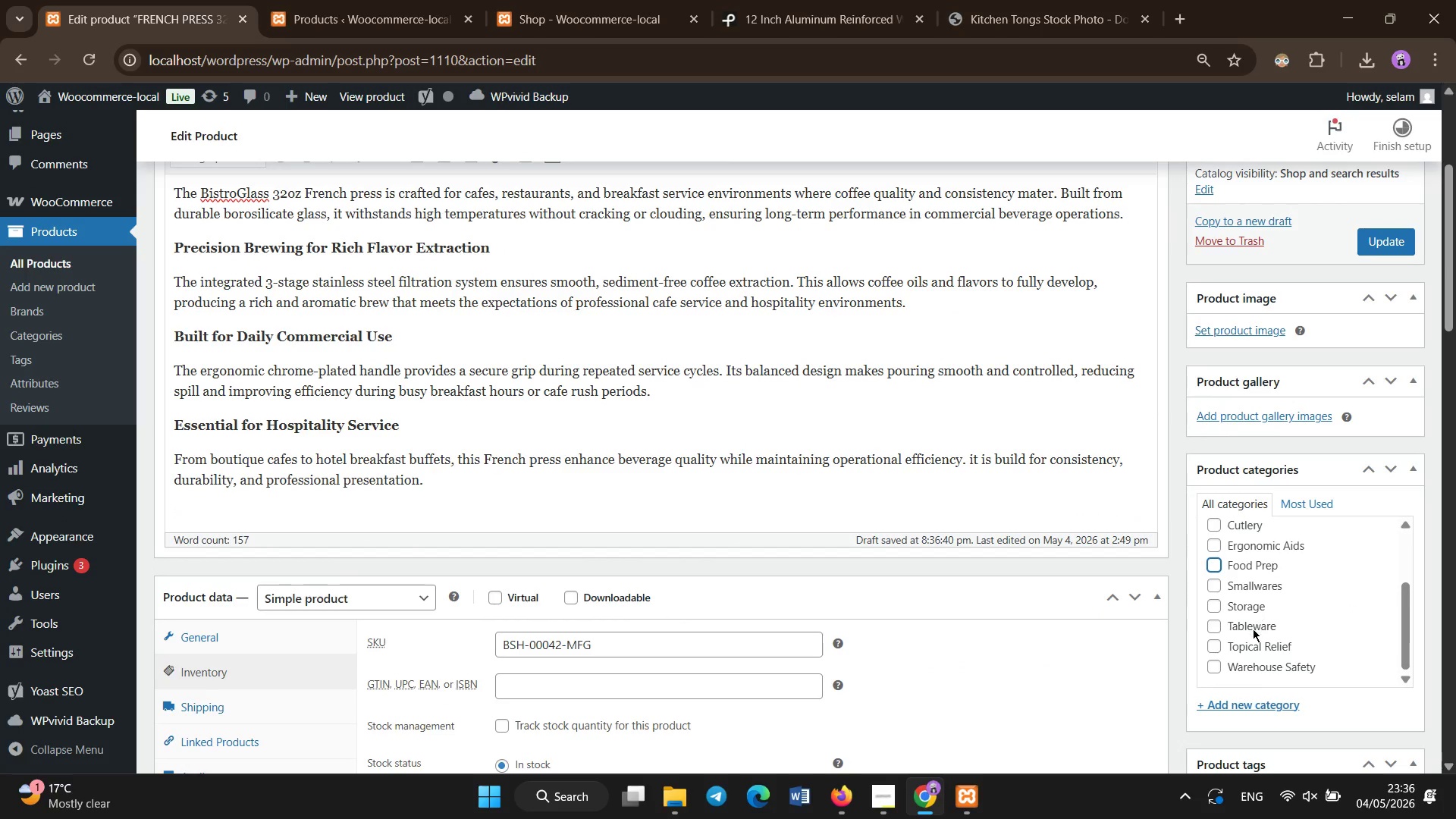 
left_click([1253, 629])
 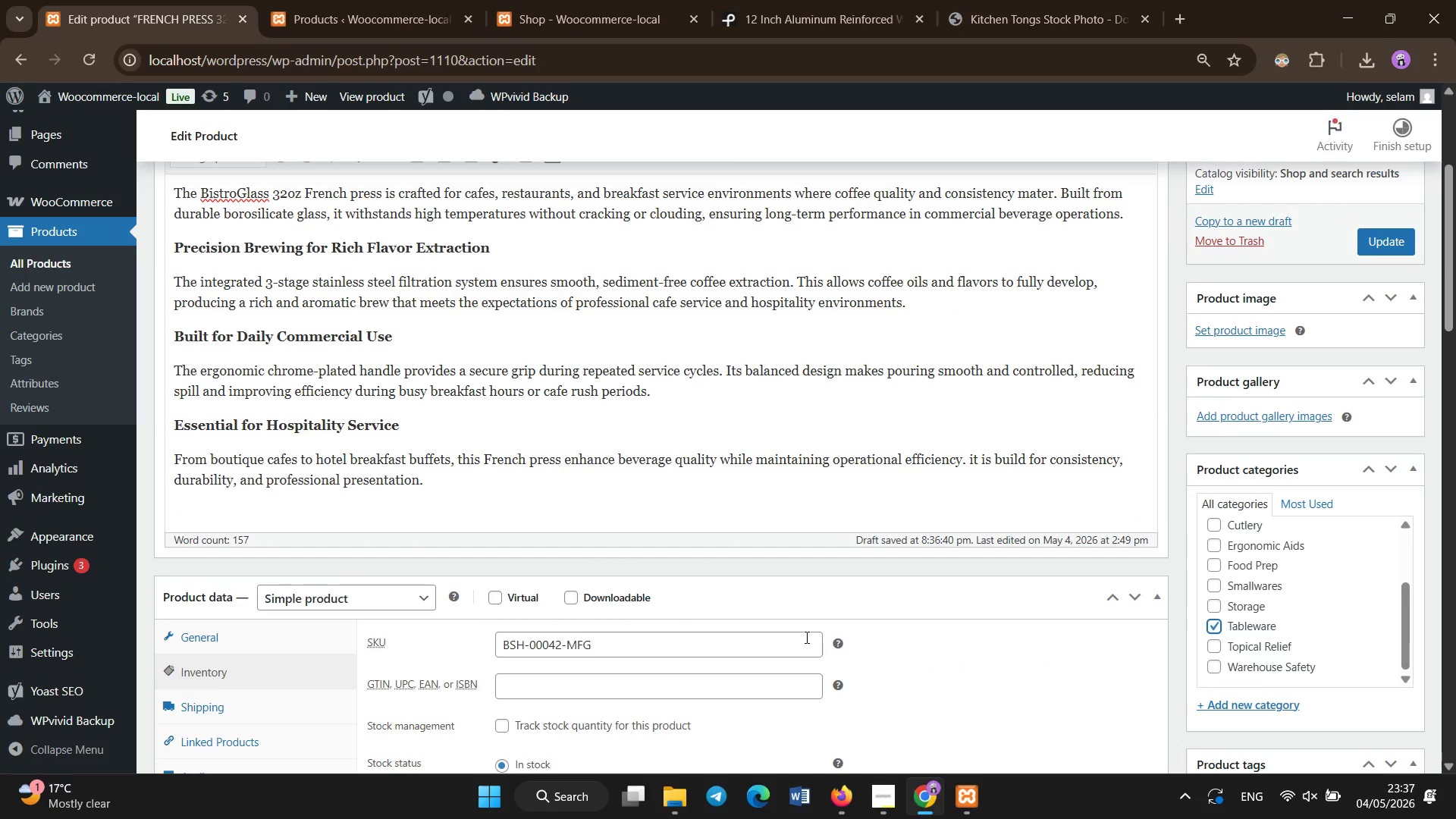 
scroll: coordinate [807, 638], scroll_direction: down, amount: 6.0
 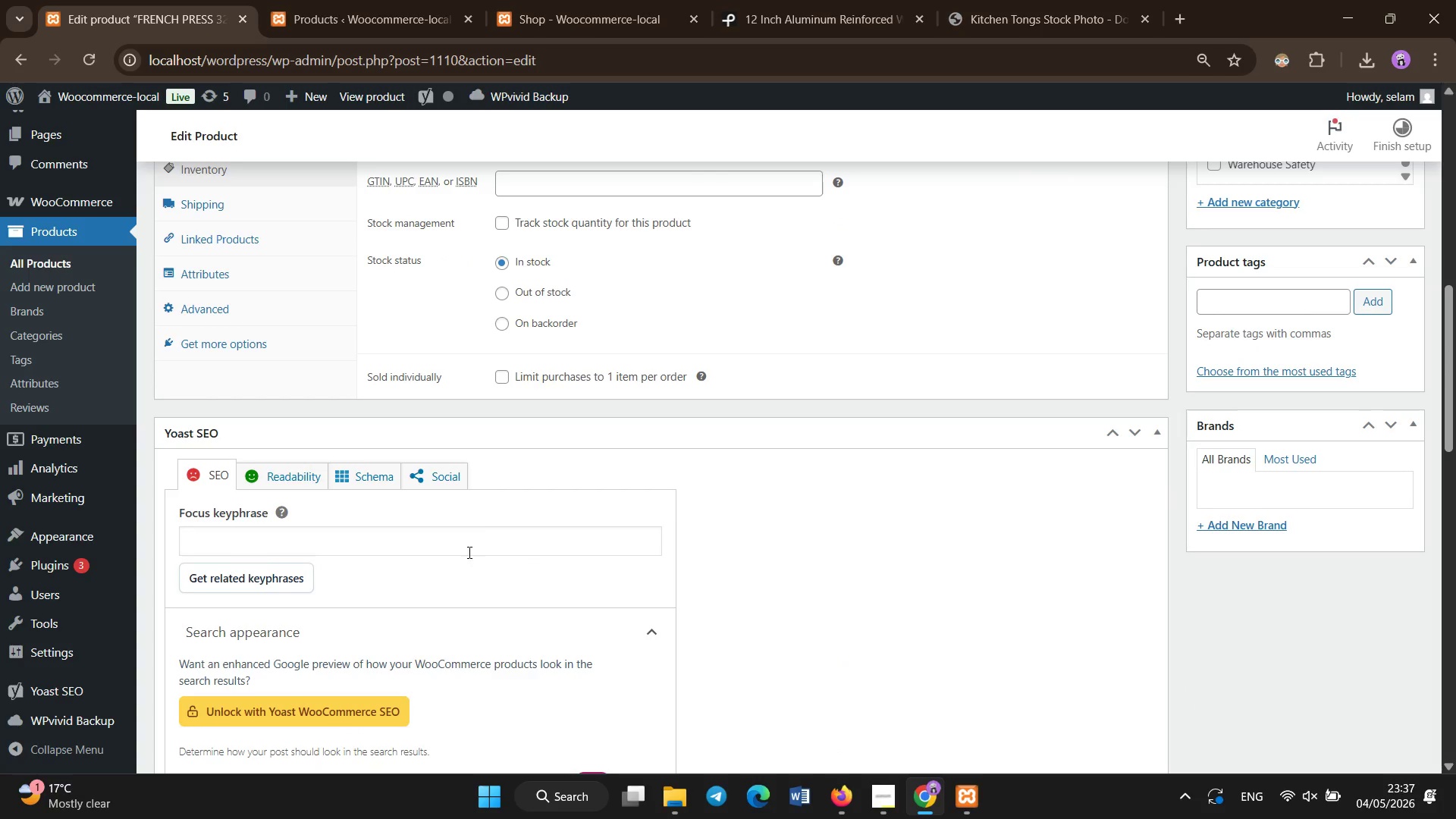 
left_click([469, 544])
 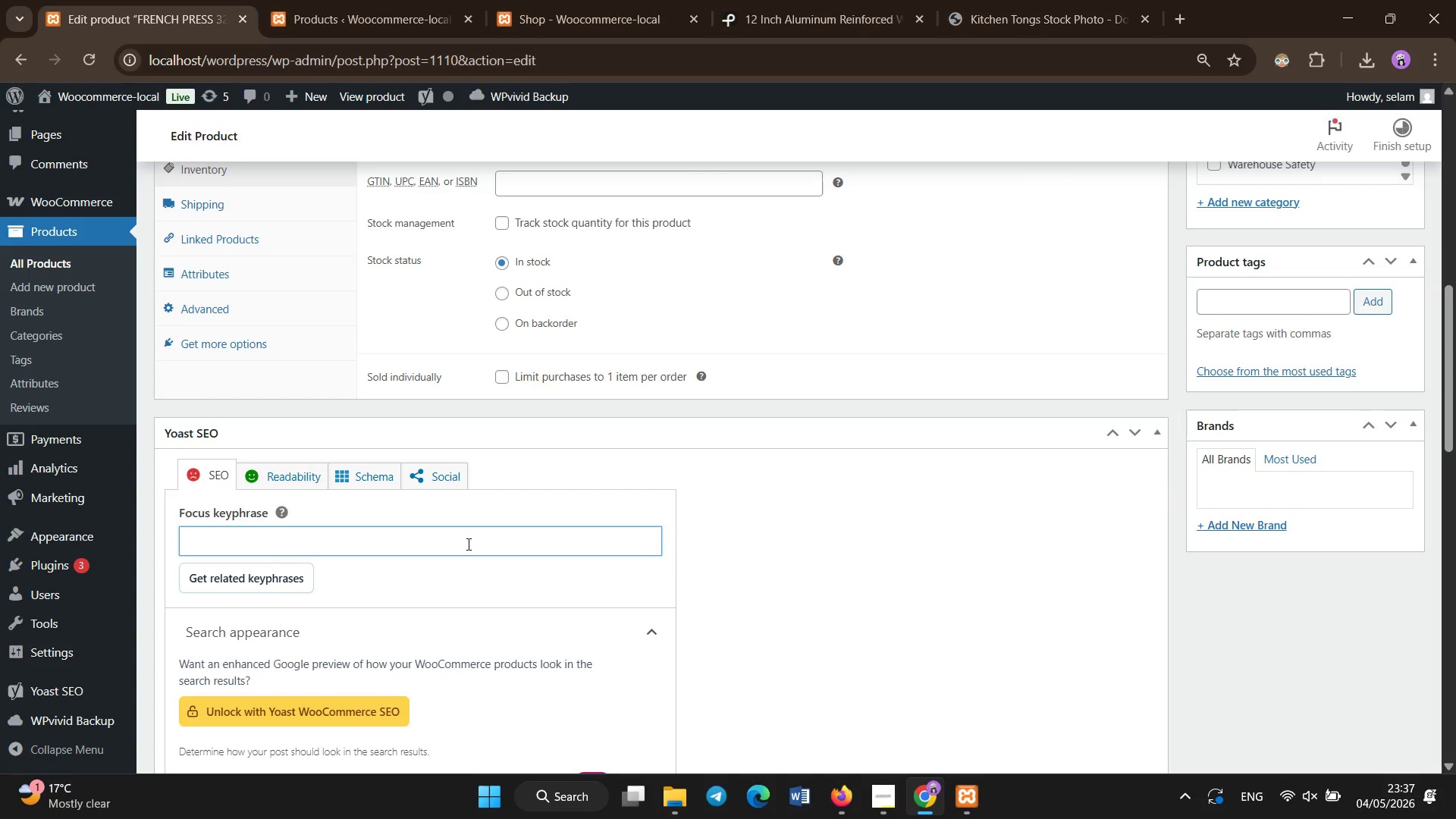 
type(32oz French Press Coffee maker)
 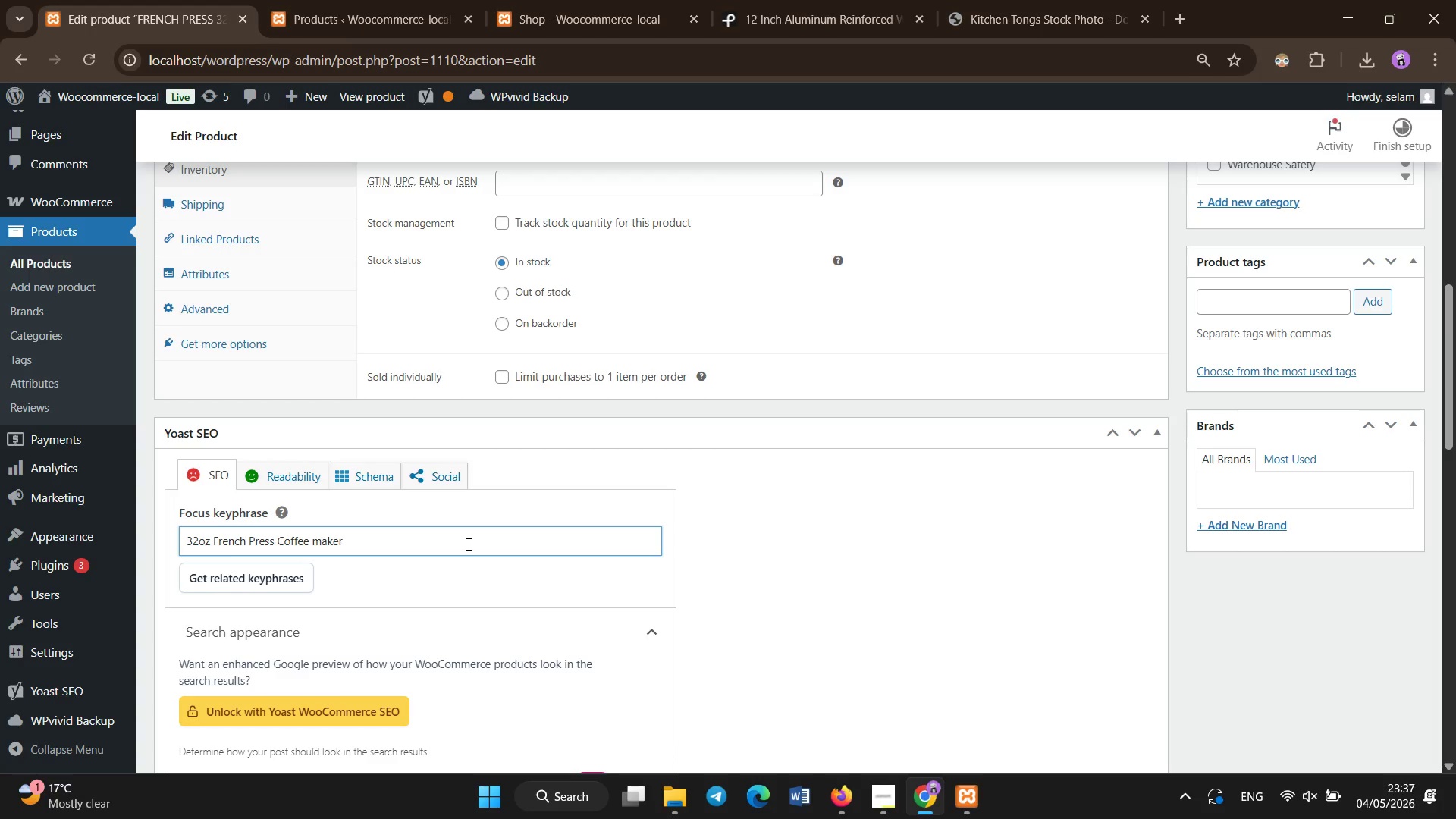 
scroll: coordinate [469, 544], scroll_direction: down, amount: 4.0
 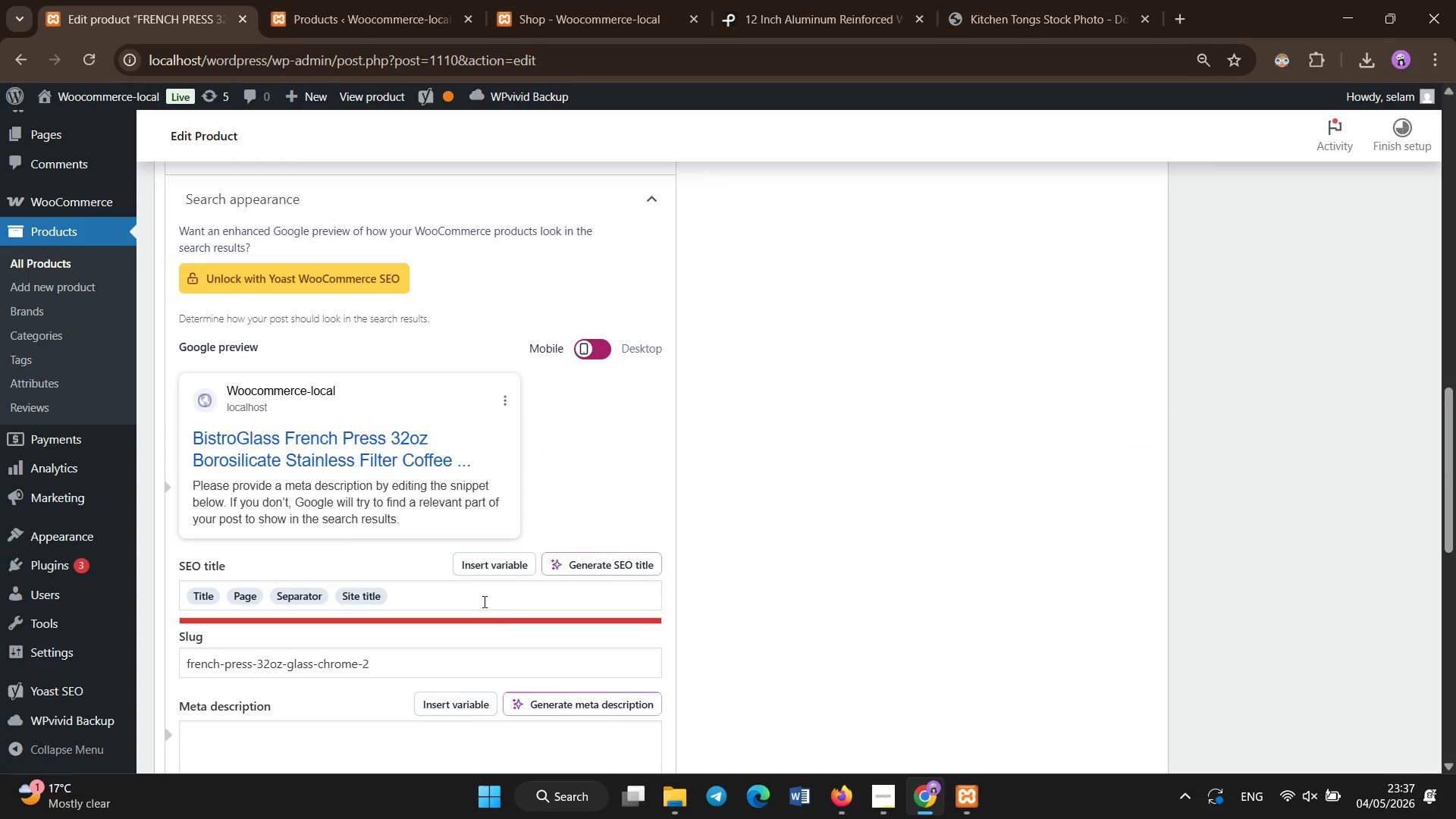 
left_click_drag(start_coordinate=[471, 590], to_coordinate=[124, 641])
 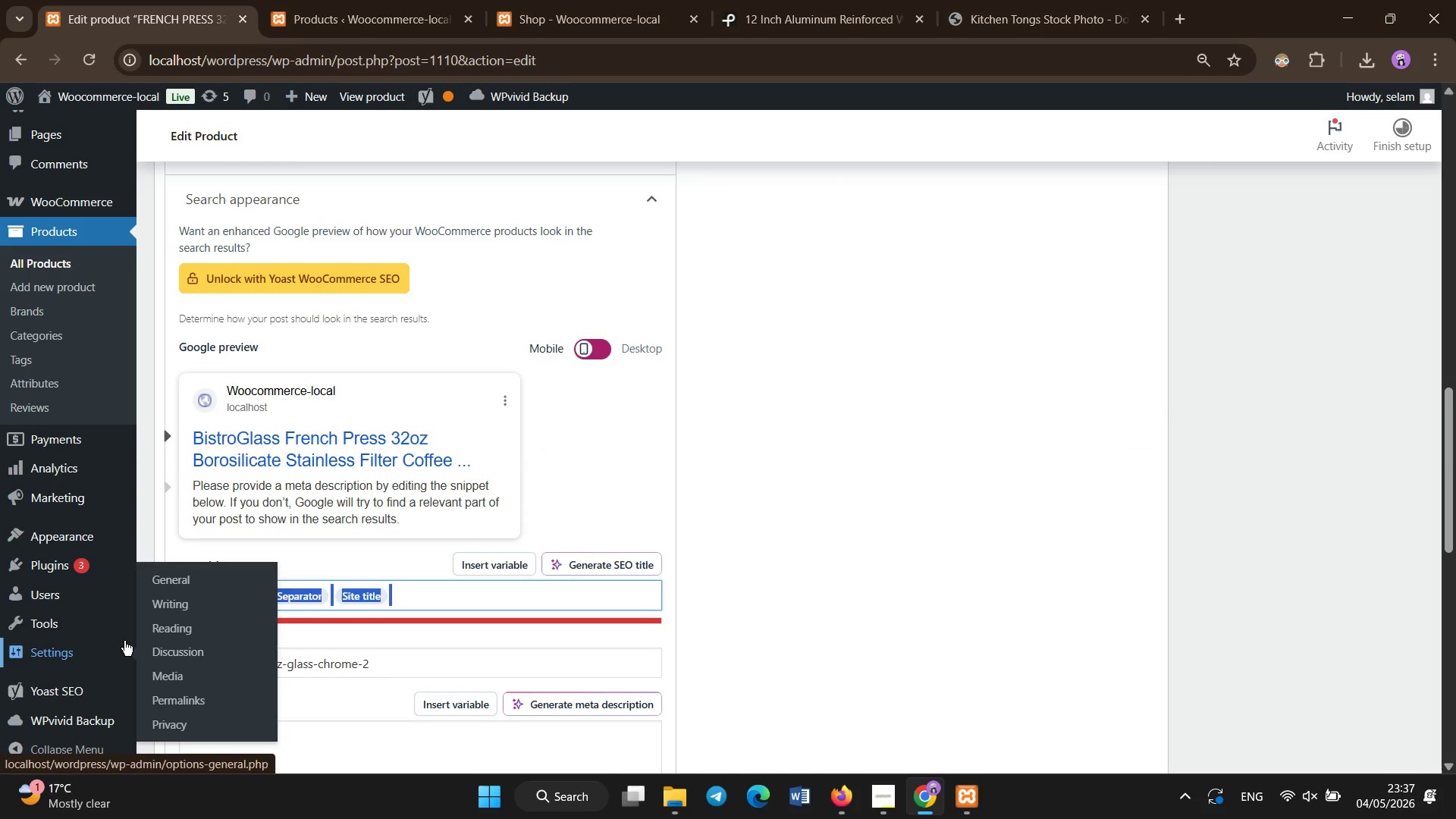 
key(Backspace)
 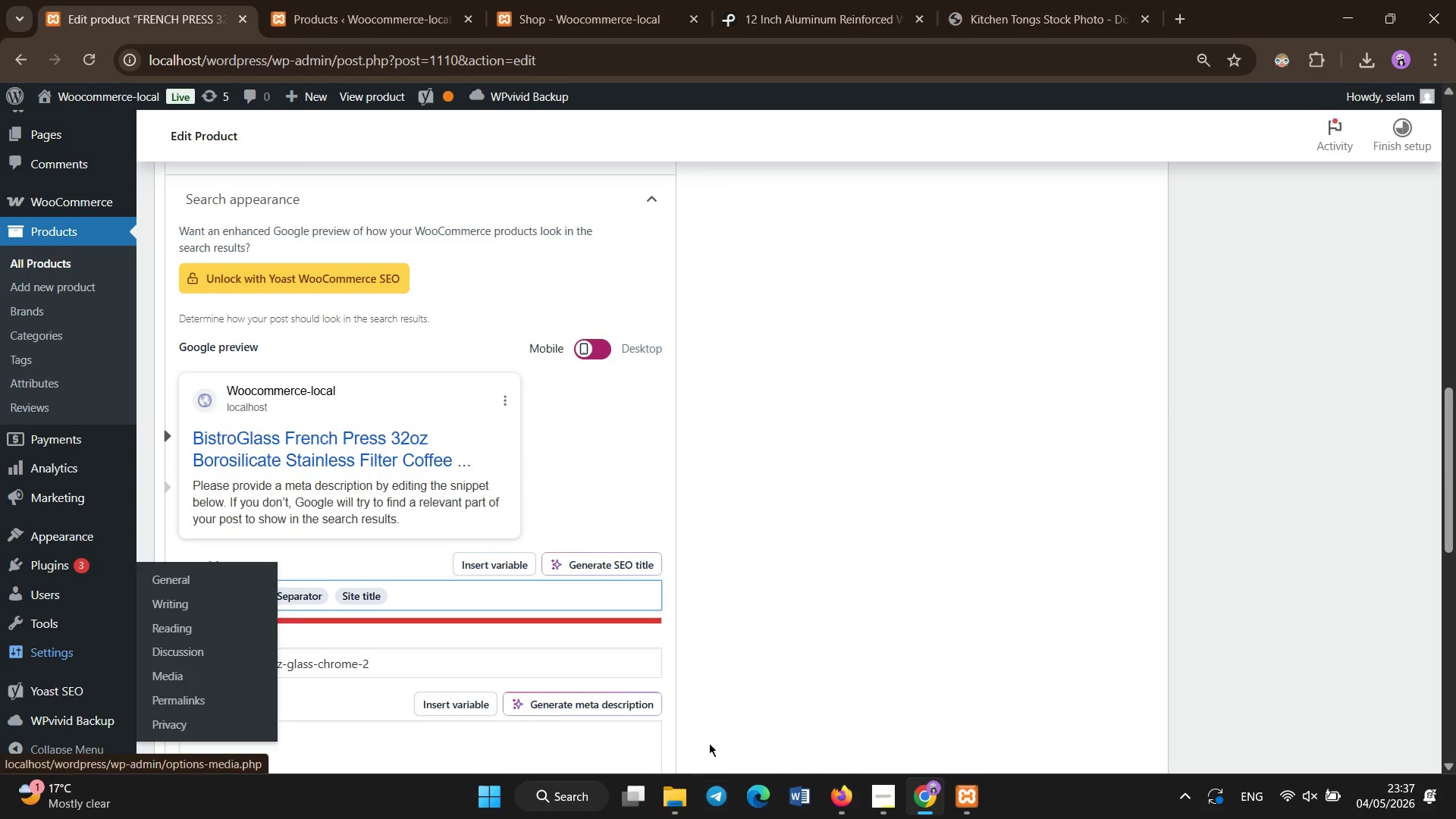 
left_click([813, 541])
 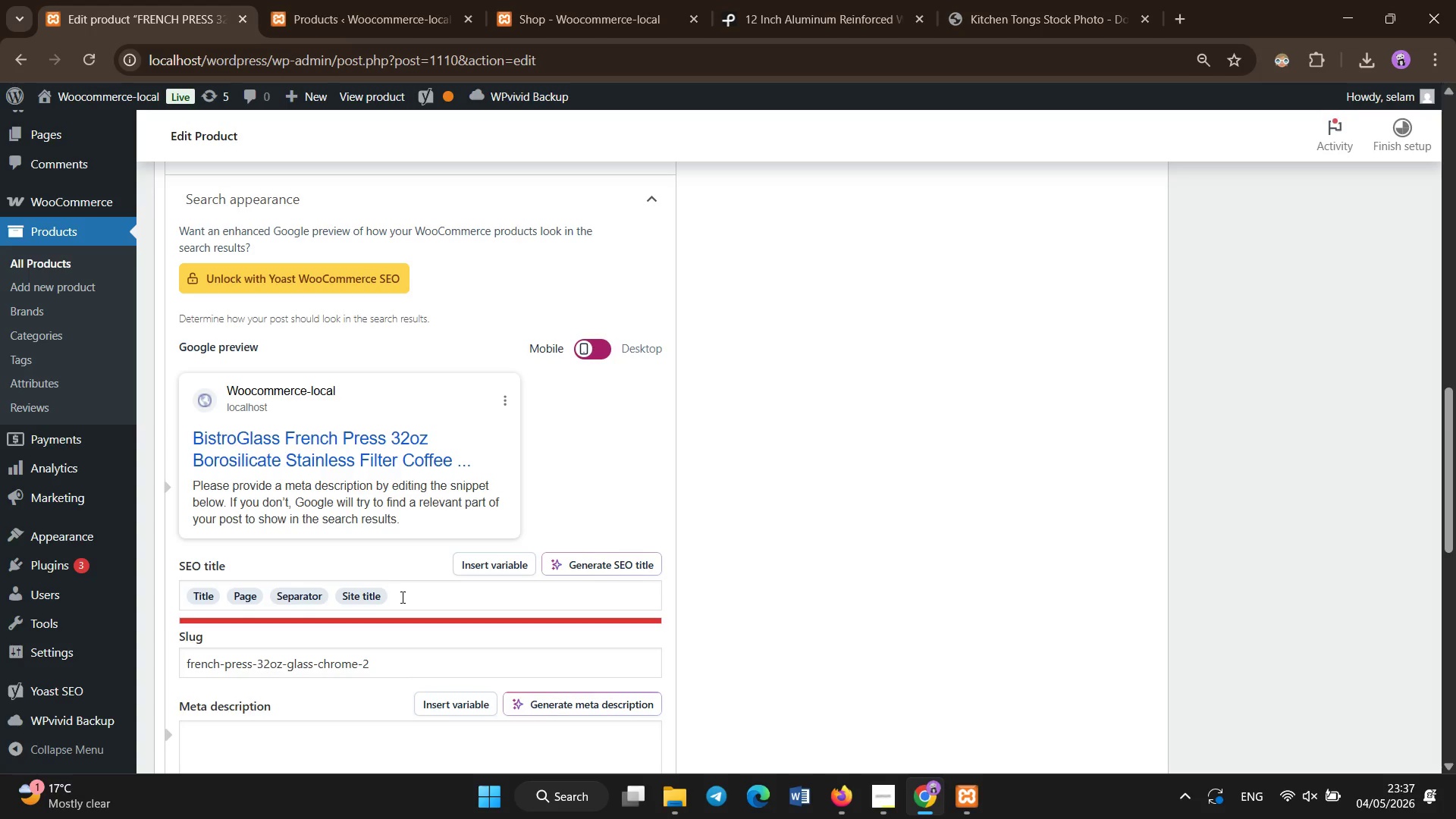 
left_click_drag(start_coordinate=[403, 598], to_coordinate=[174, 591])
 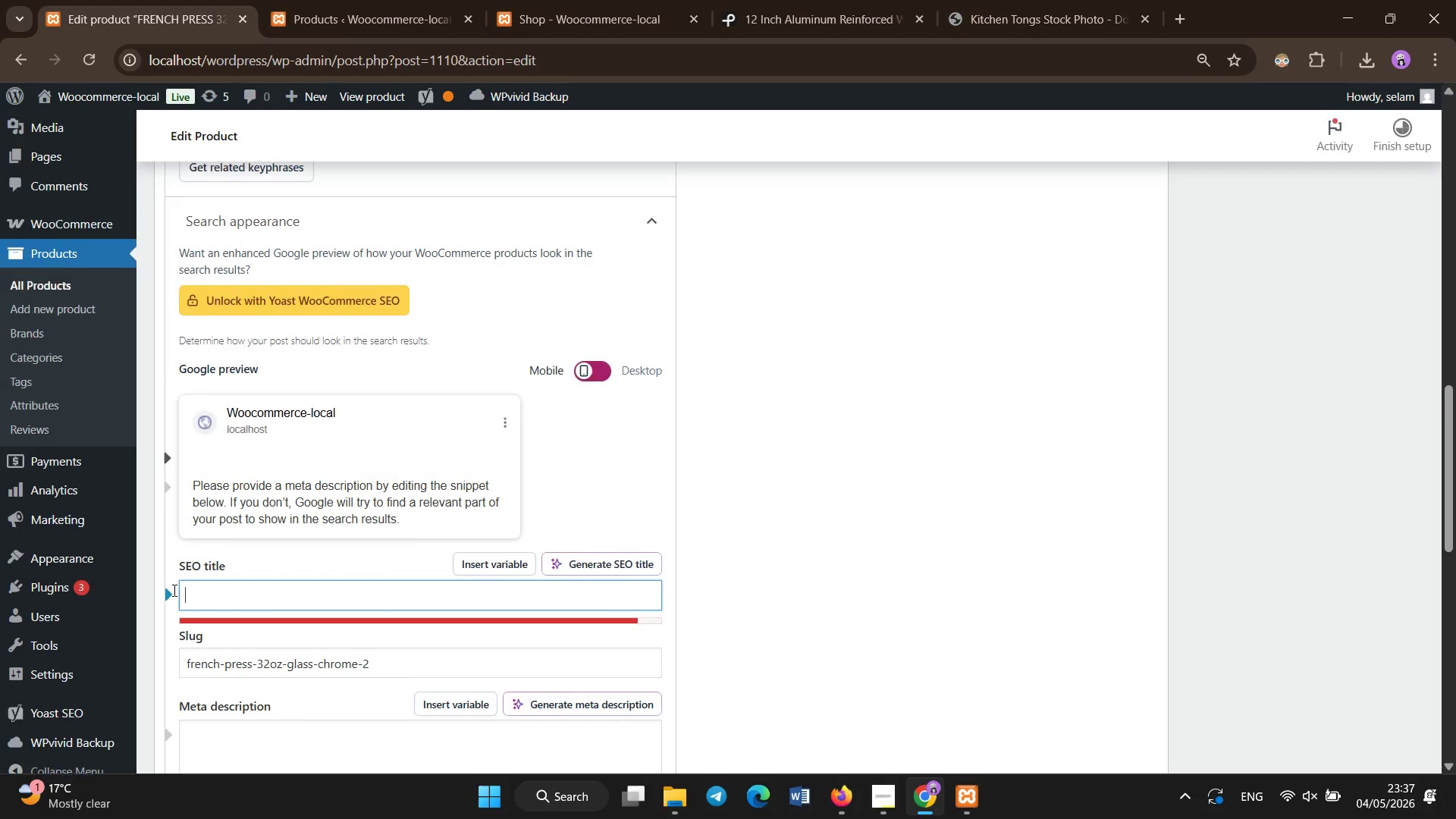 
key(Backspace)
type(Durabl=32oz French Press CofeeMa)
key(Backspace)
key(Backspace)
 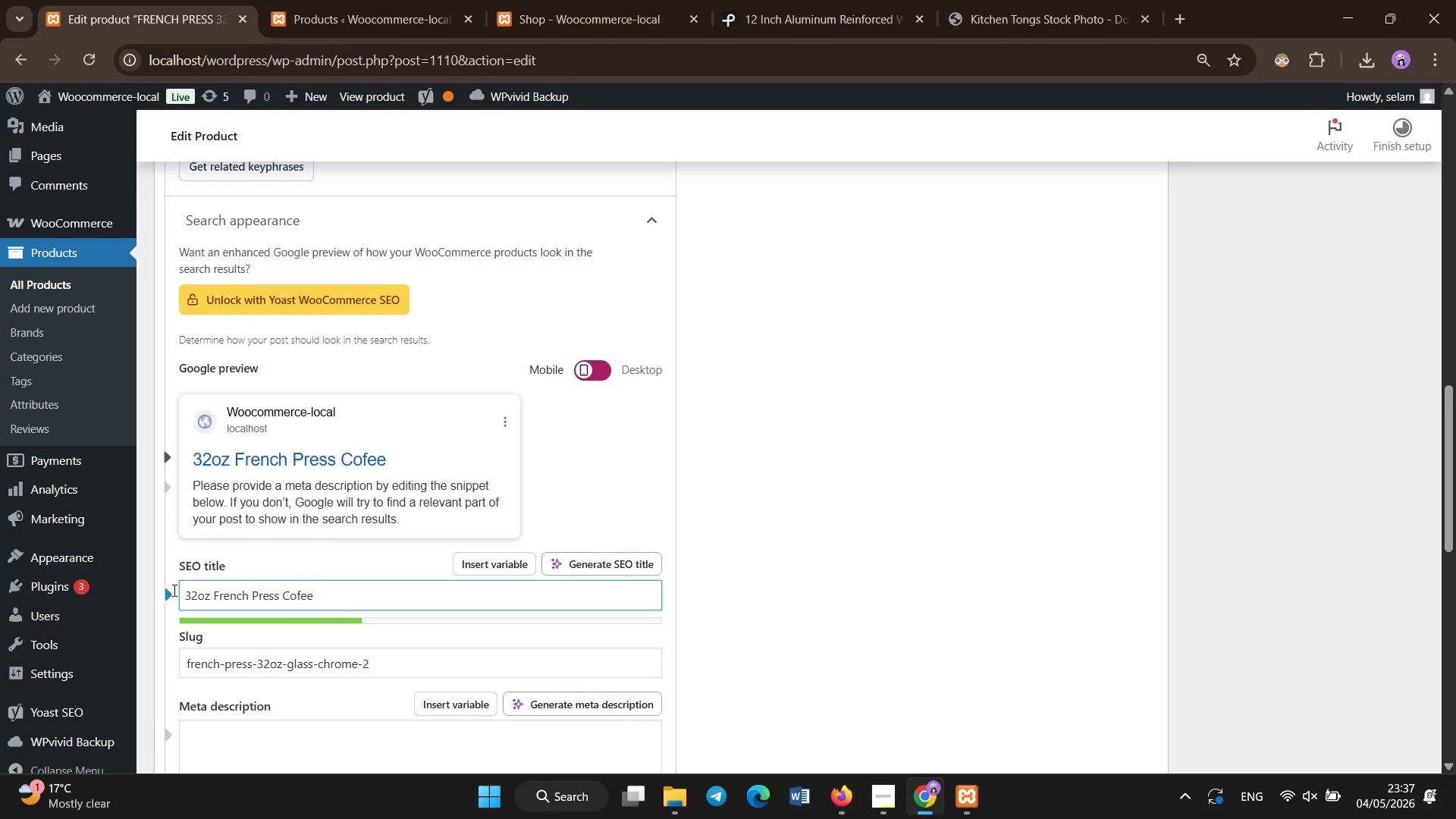 
key(ArrowLeft)
 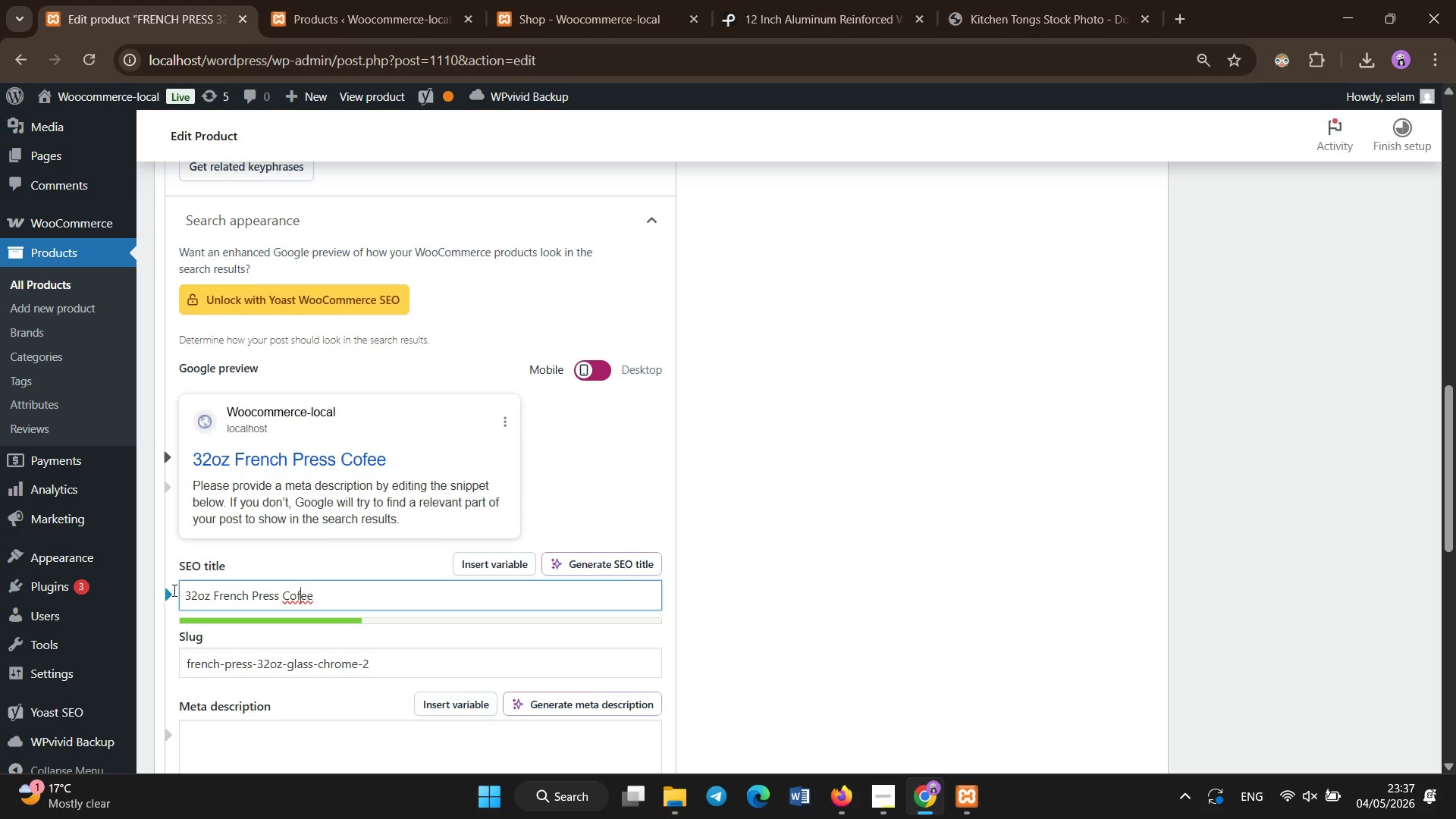 
key(ArrowLeft)
 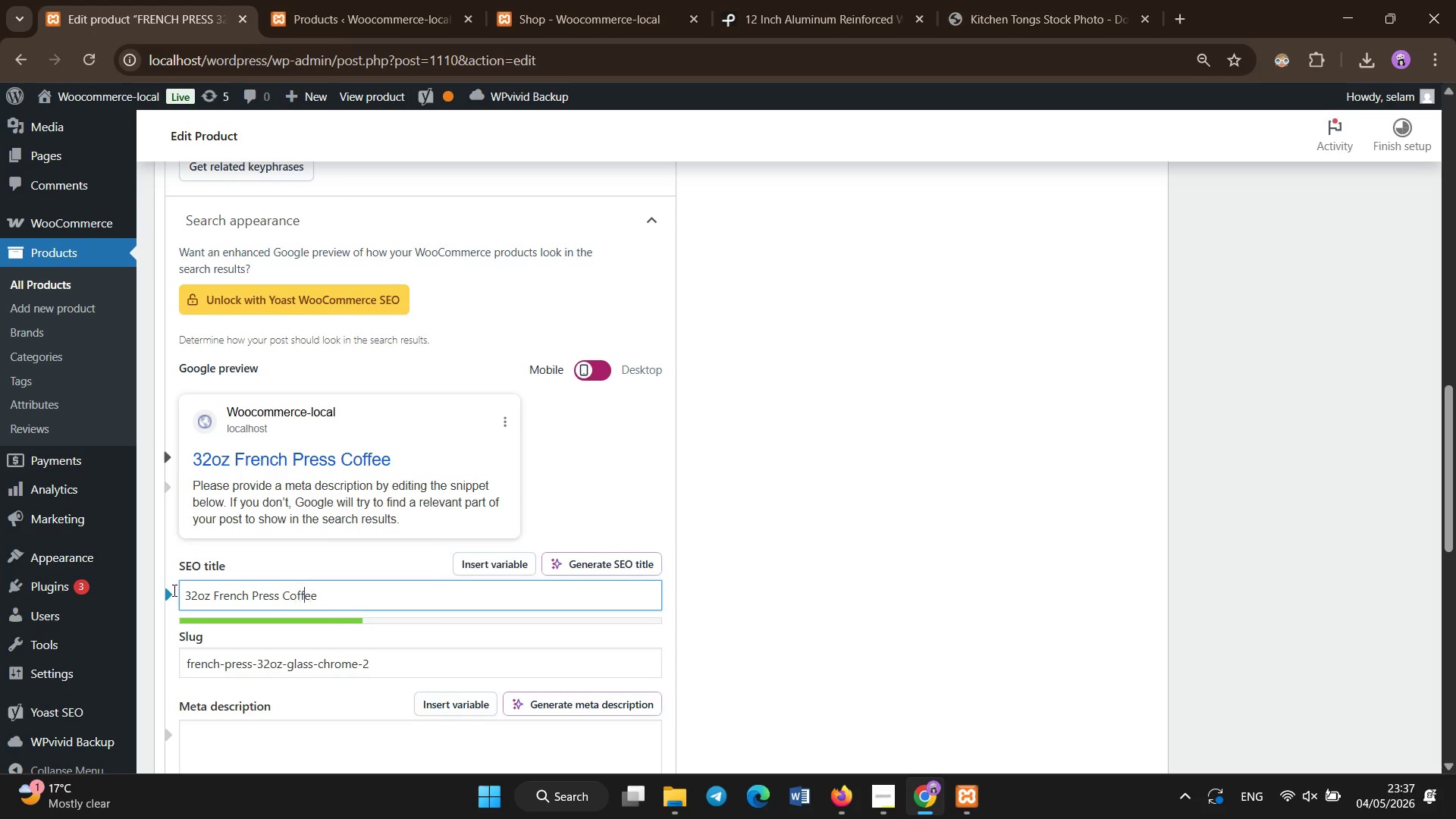 
key(F)
 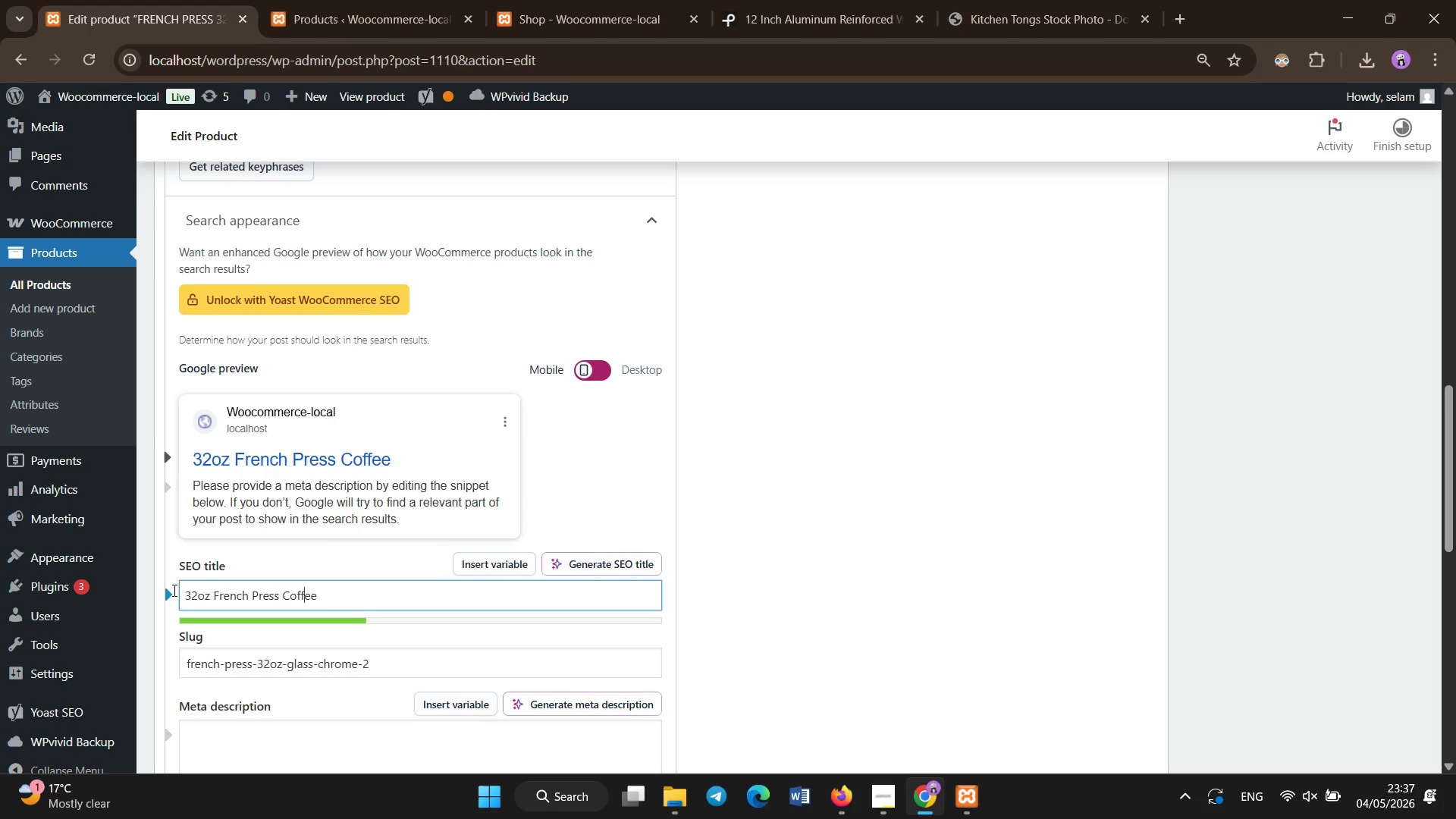 
type([End] Maker Glass Stainless Filter)
 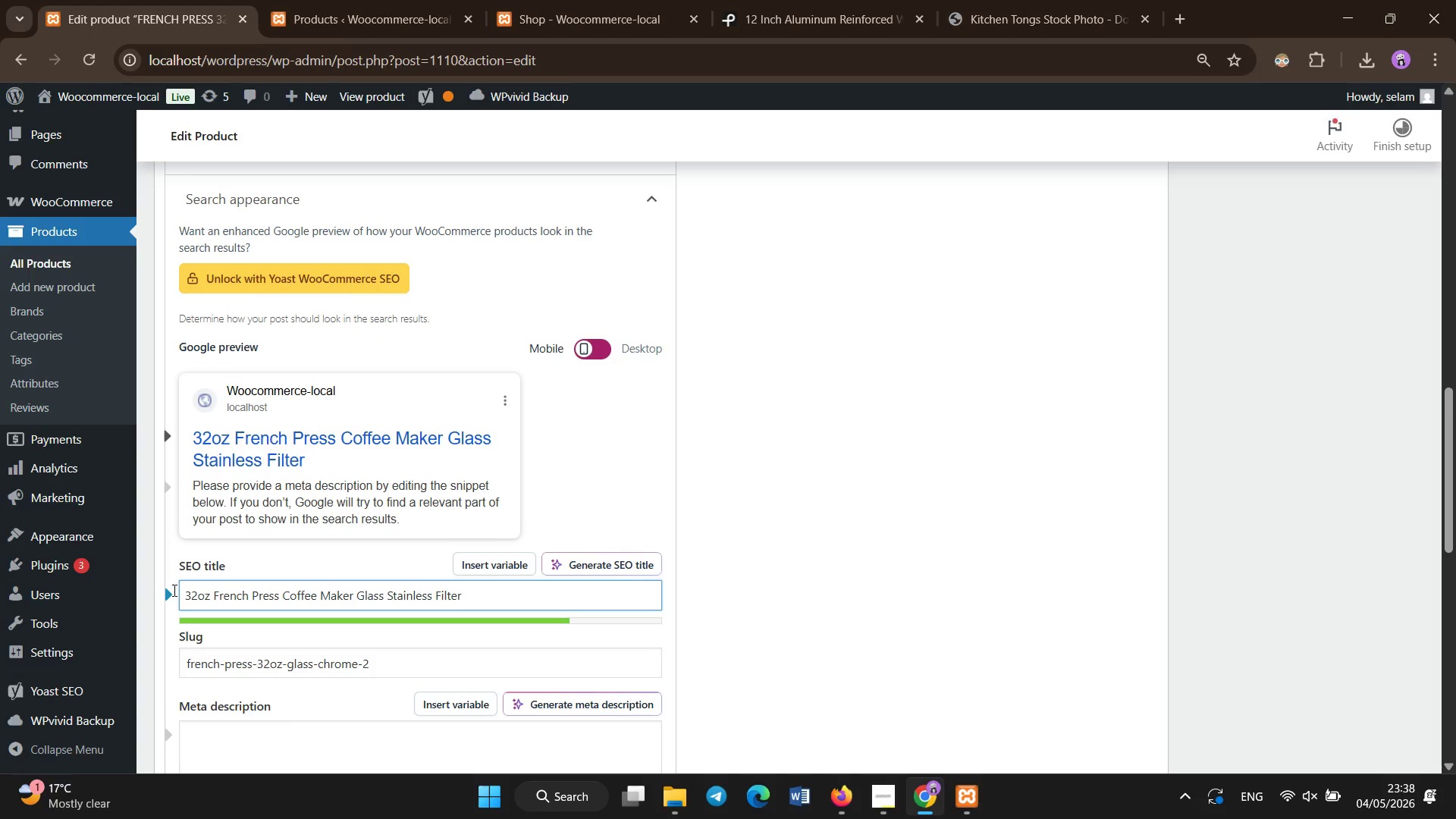 
left_click([354, 491])
 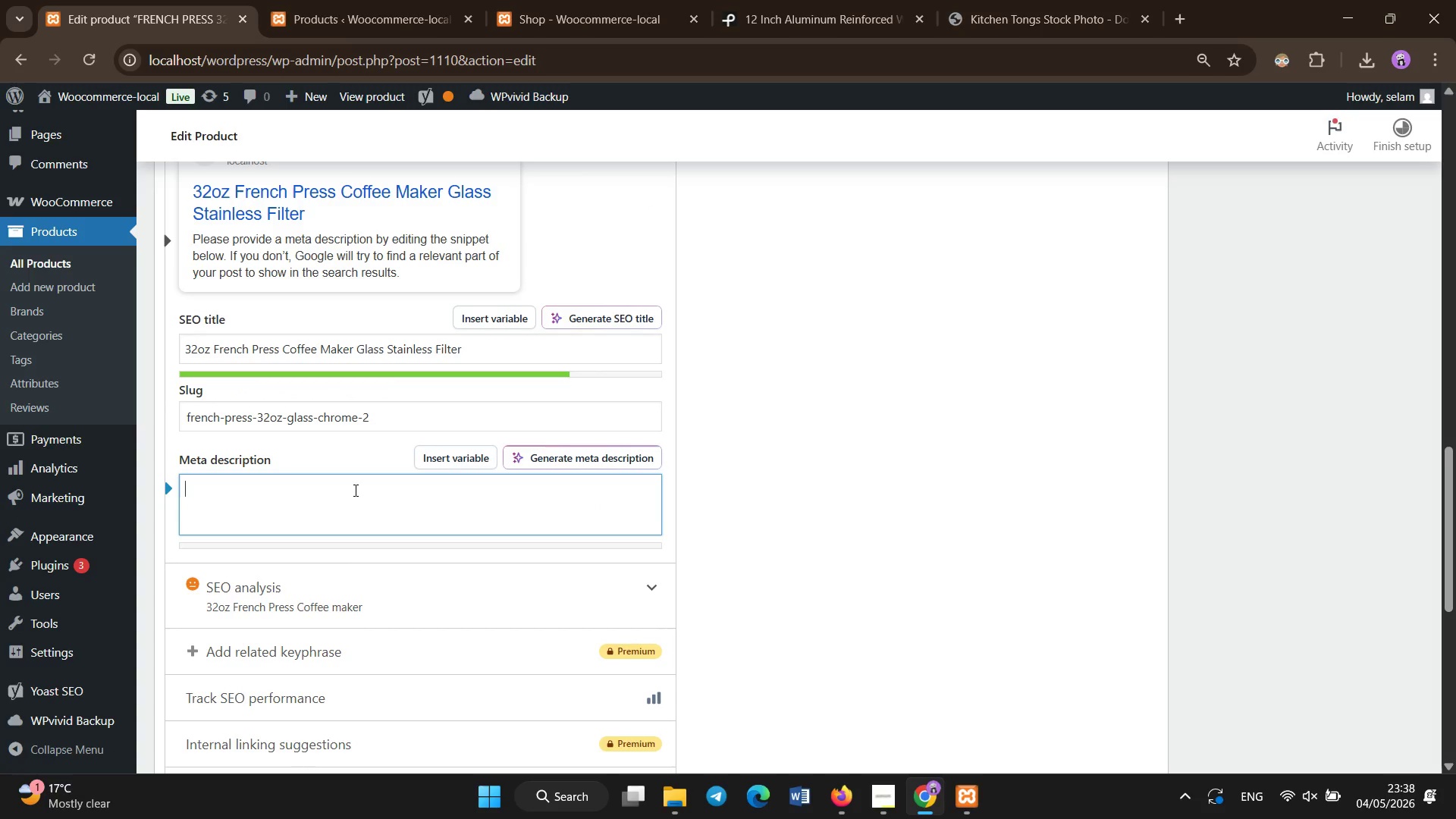 
scroll: coordinate [298, 595], scroll_direction: down, amount: 3.0
 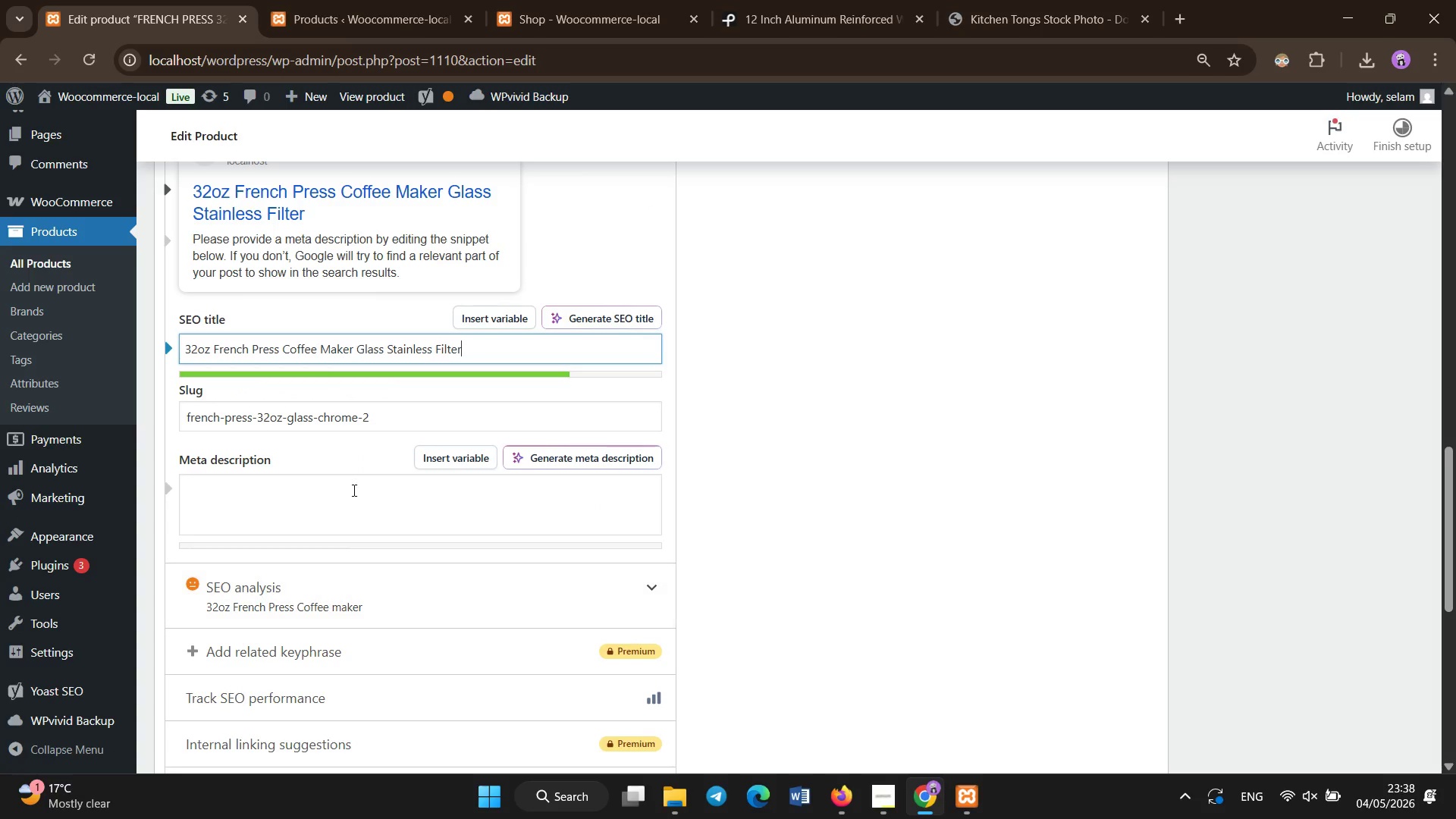 
type(Durable 32oz borosilicate glass French press with stainless filter. Perfect for cafes and commercialc)
key(Backspace)
type( coffee service environments.)
 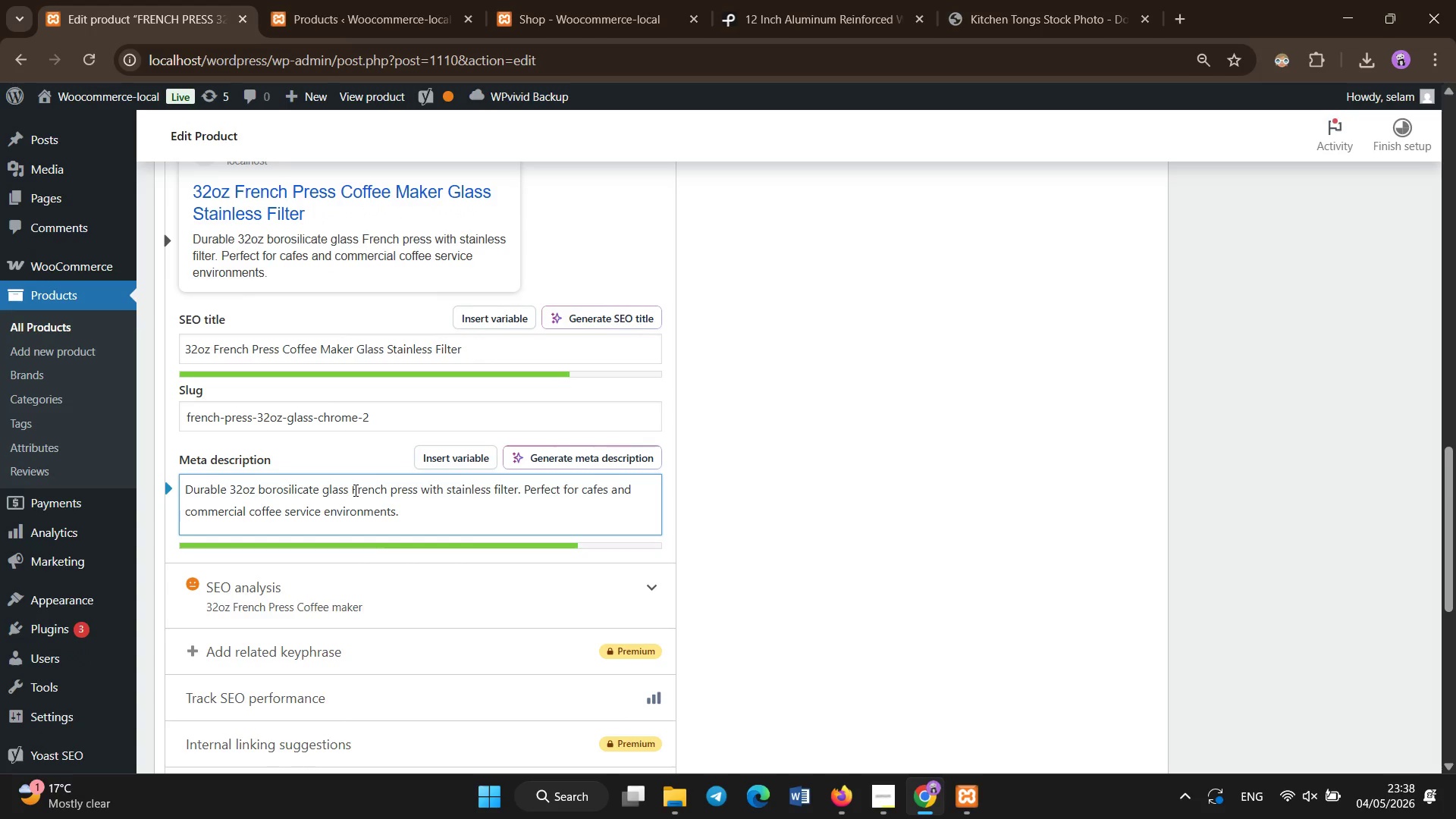 
scroll: coordinate [356, 491], scroll_direction: up, amount: 4.0
 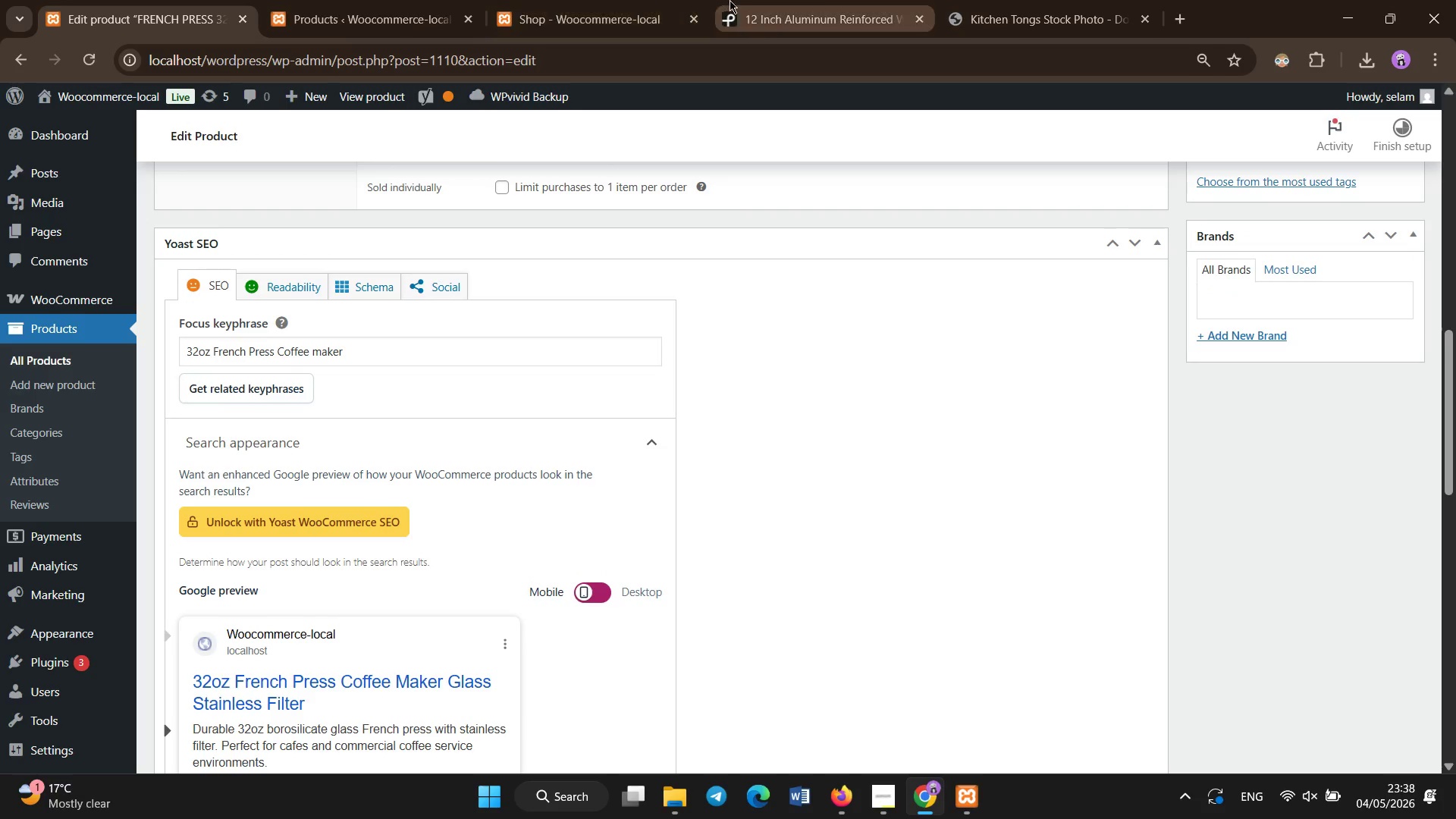 
left_click([730, 0])
 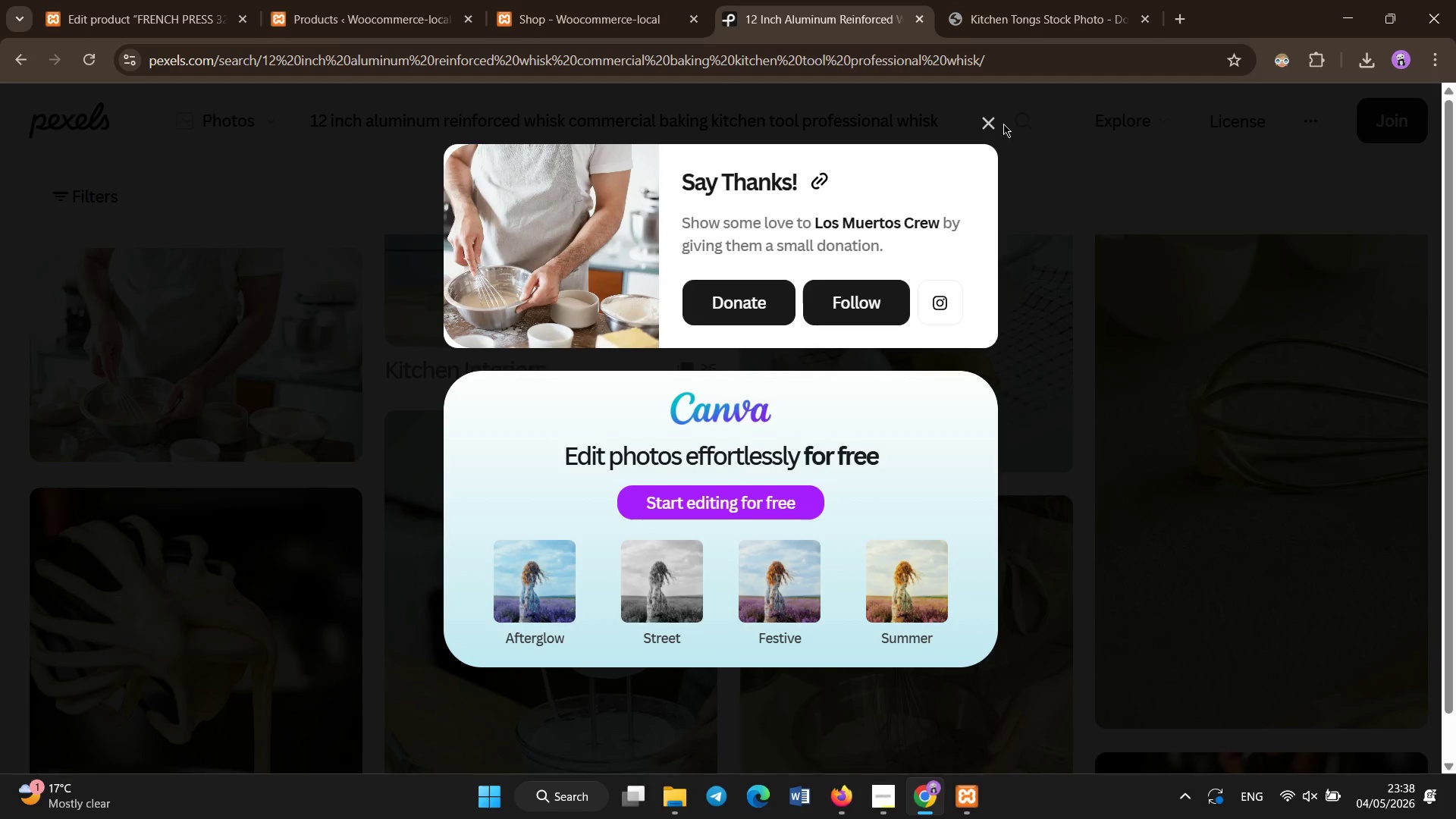 
left_click([990, 124])
 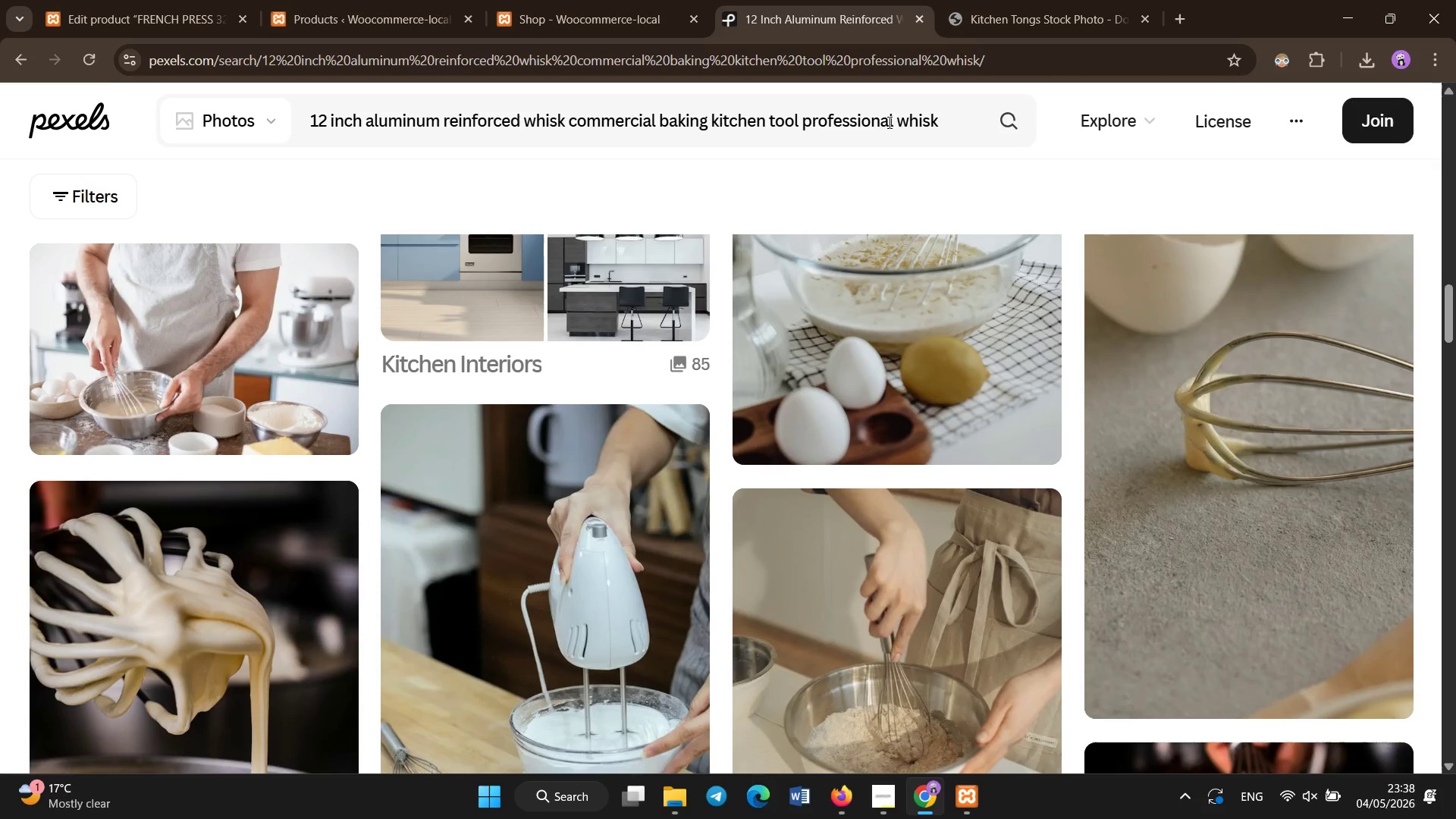 
left_click([886, 121])
 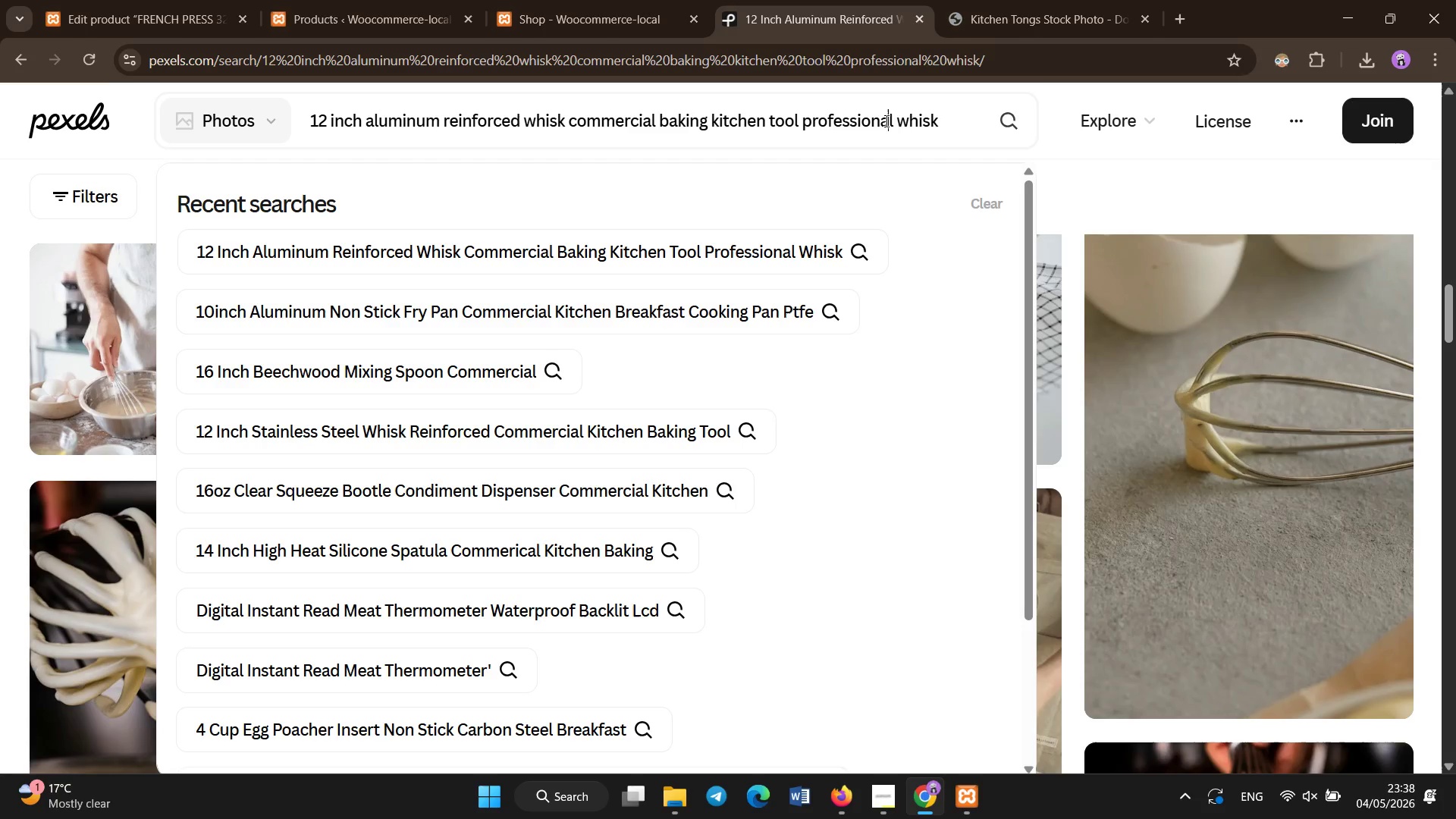 
key(Control+A)
 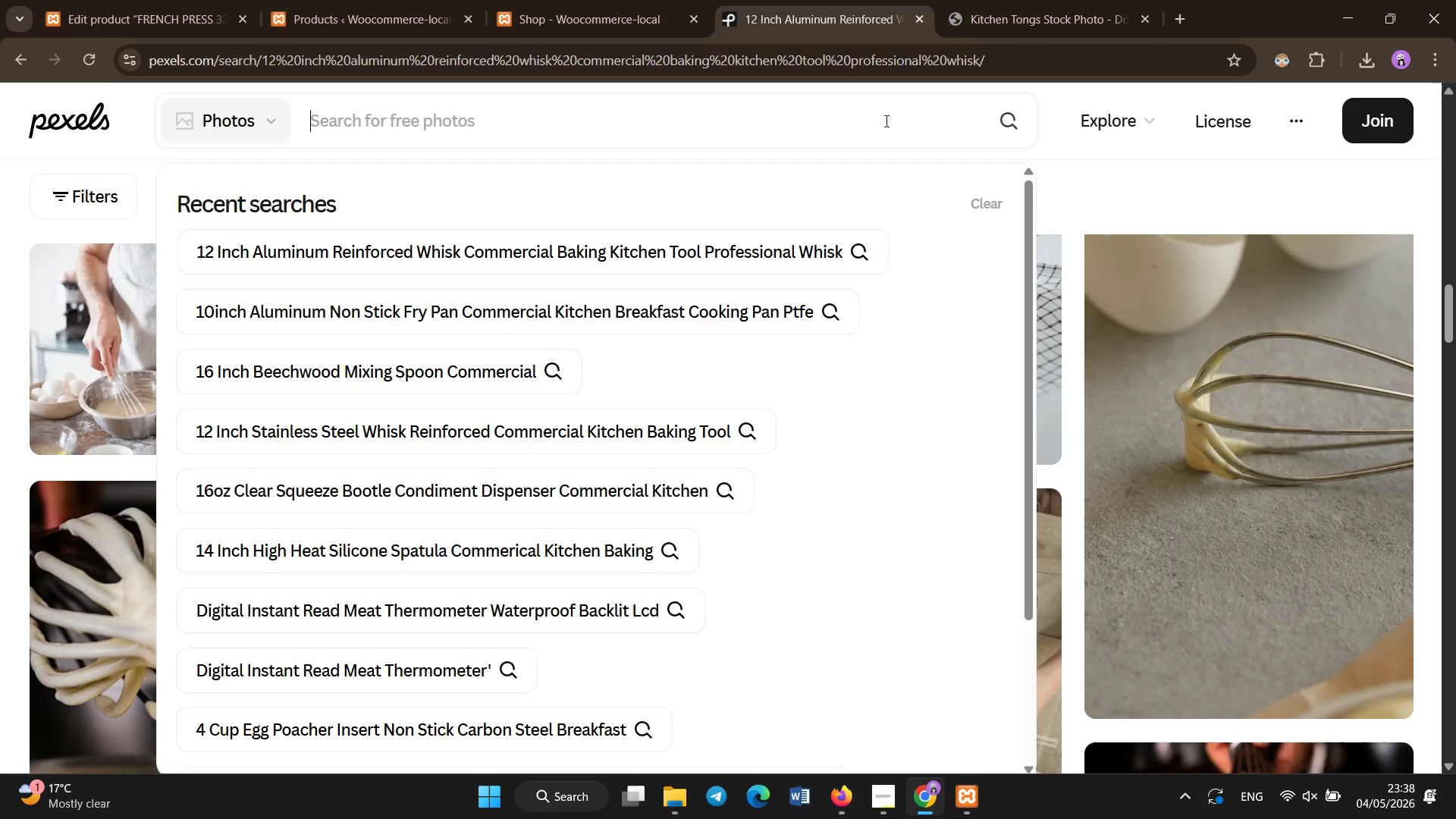 
key(Backspace)
type(32oz glass french press stainless steel filter cofee ma)
key(Backspace)
key(Backspace)
key(Backspace)
key(Backspace)
key(Backspace)
type(fee maker commercial cafe brewing)
 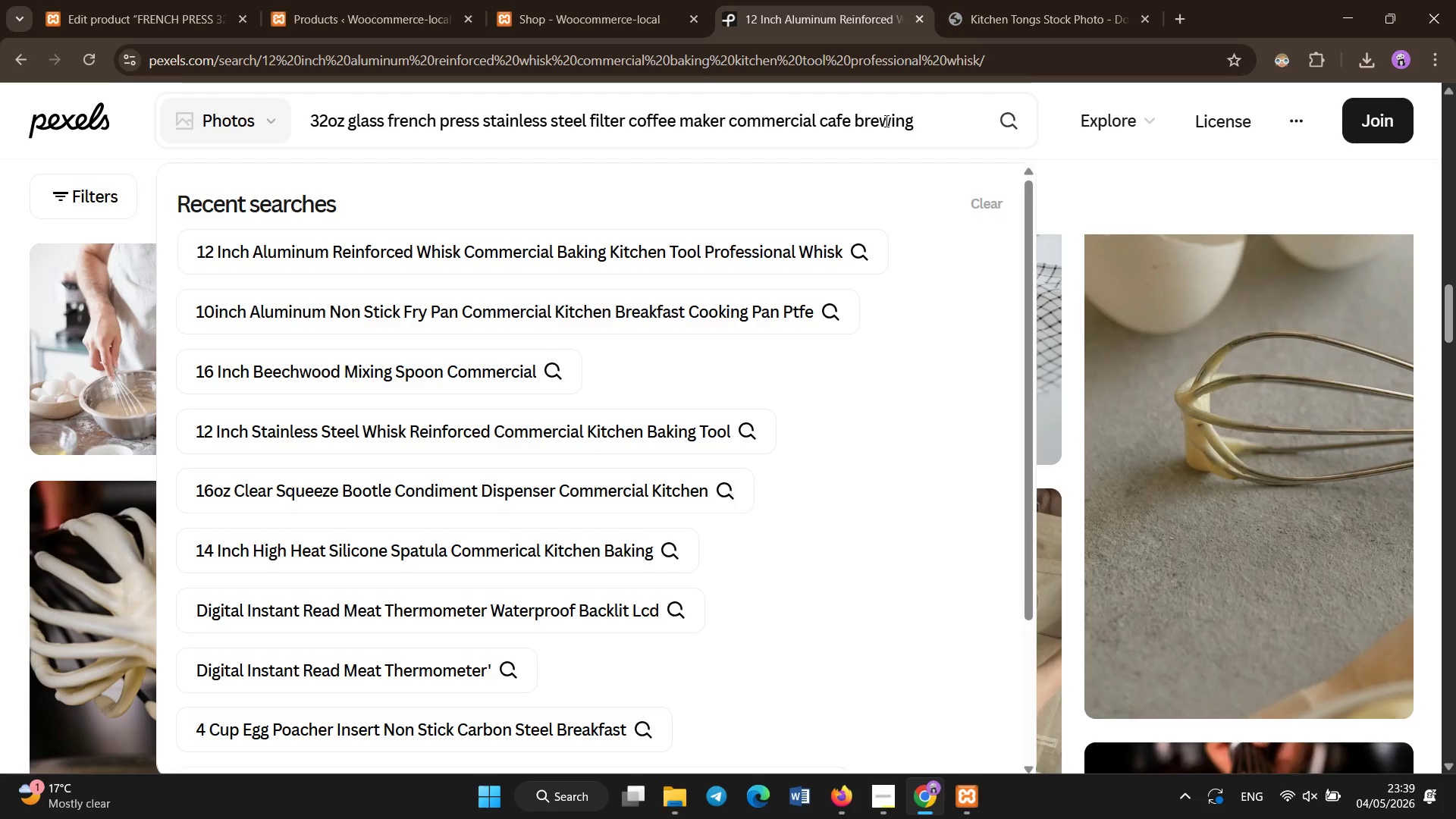 
key(Control+A)
 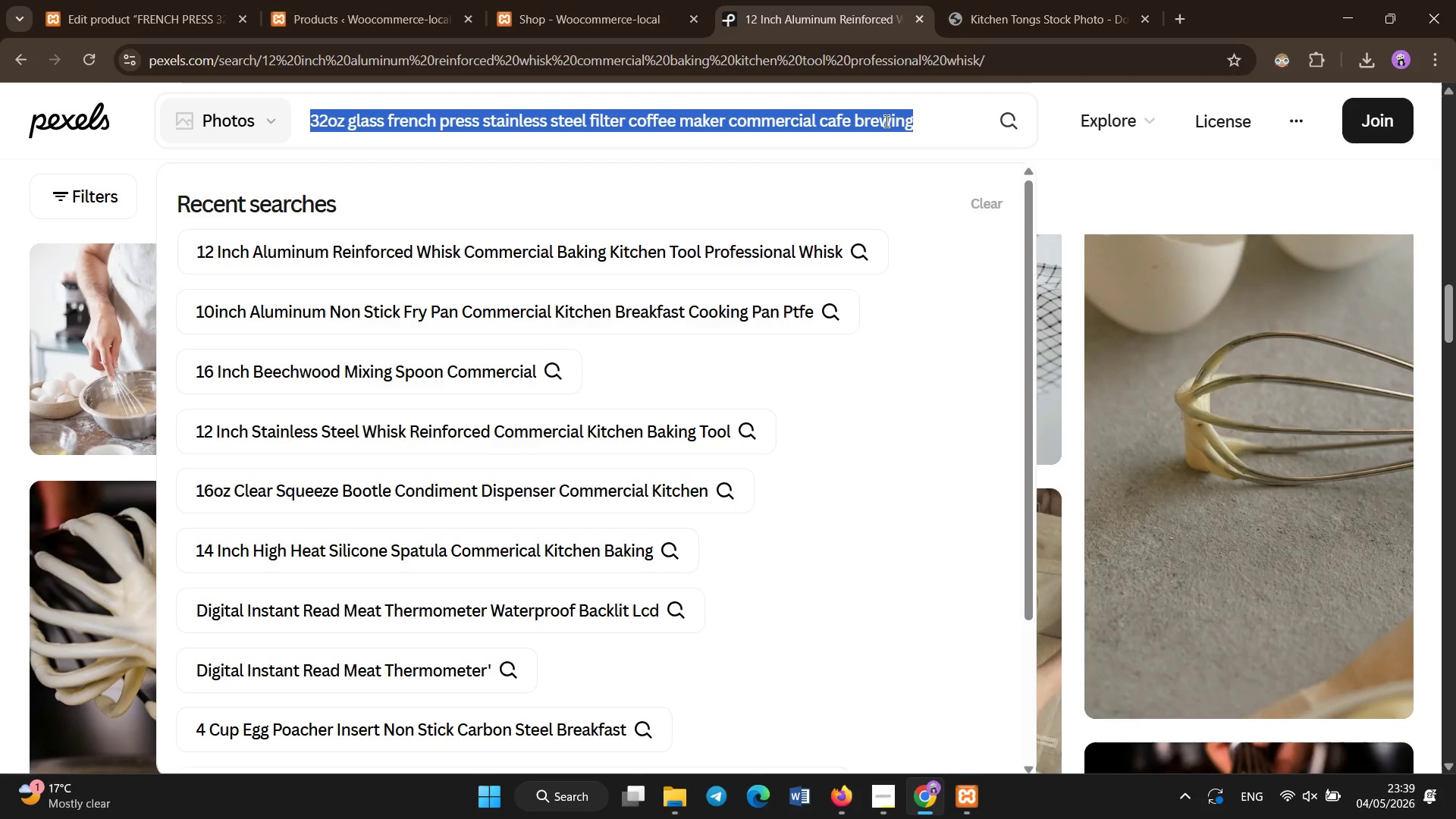 
key(Control+C)
 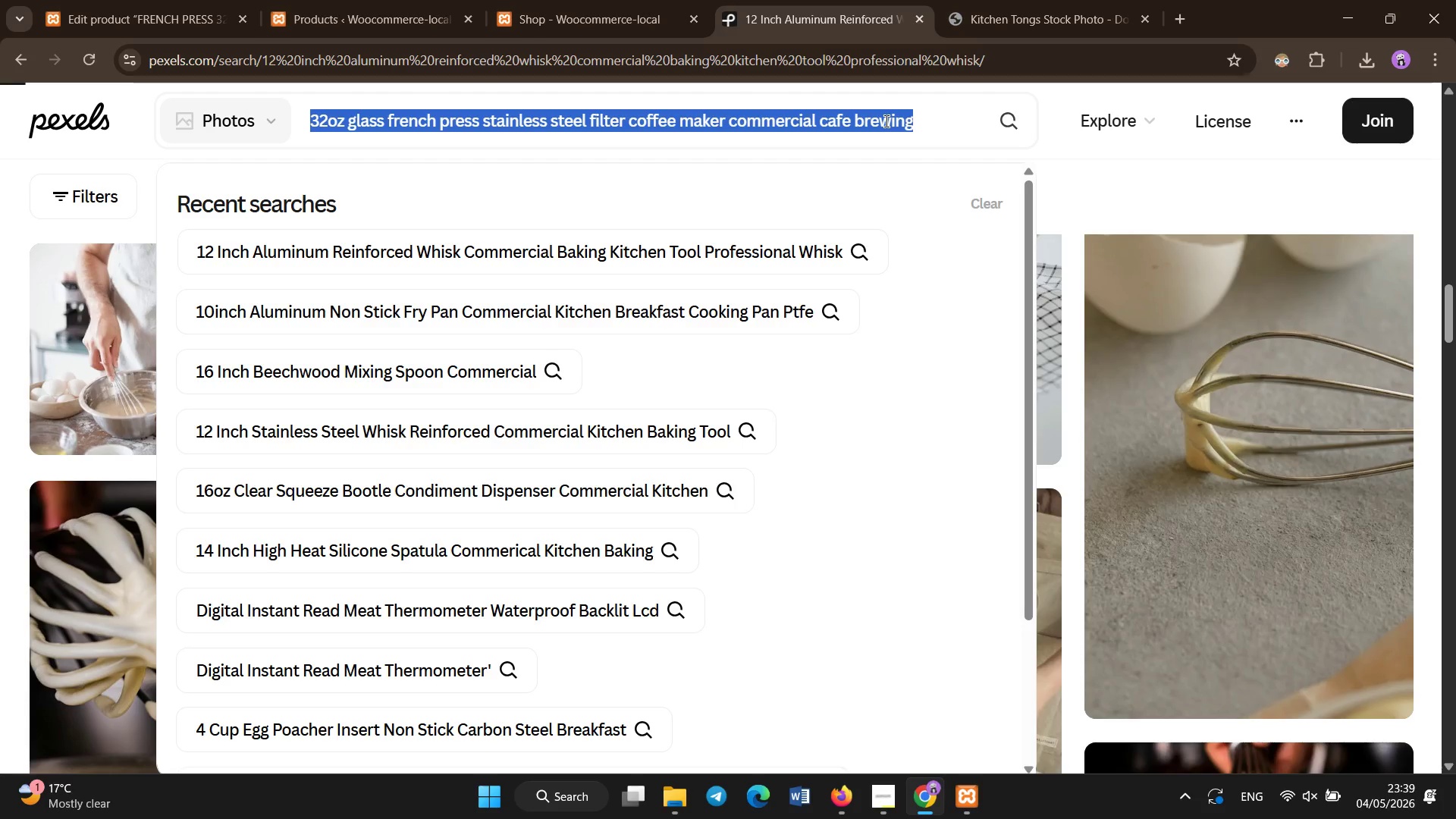 
hold_key(key=Enter, duration=0.48)
 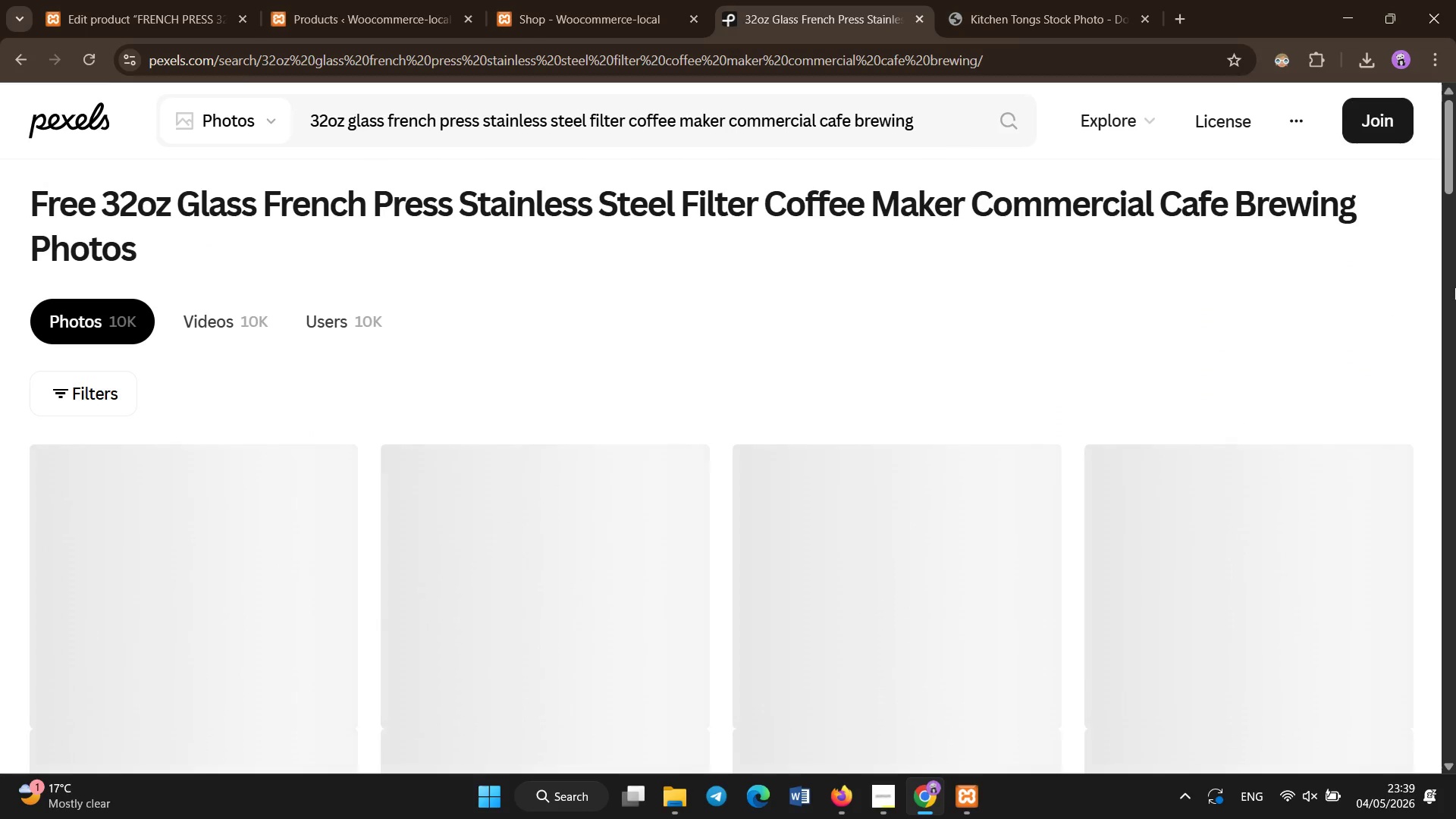 
left_click_drag(start_coordinate=[1455, 182], to_coordinate=[1429, 418])
 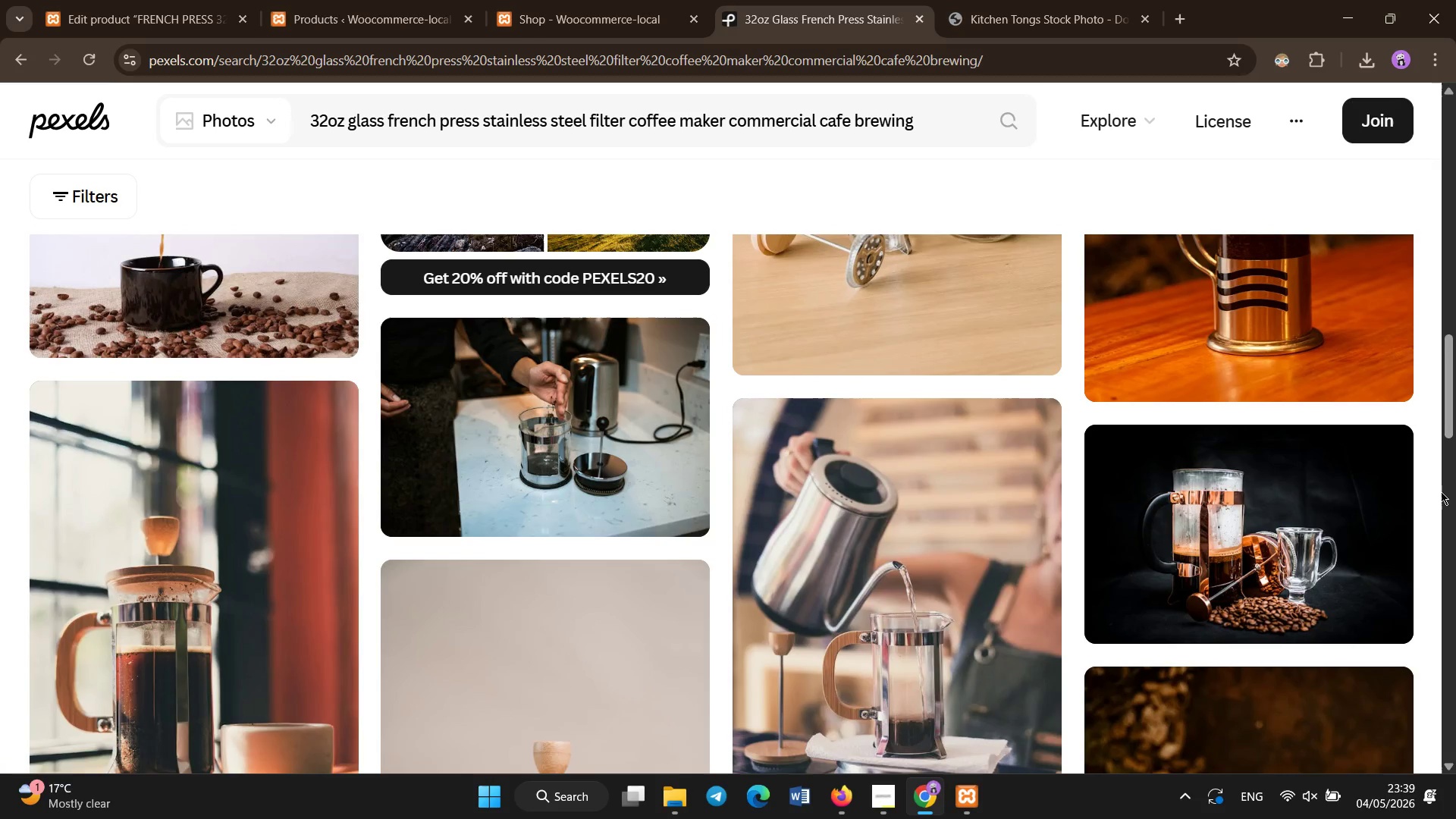 
left_click_drag(start_coordinate=[1455, 371], to_coordinate=[1453, 542])
 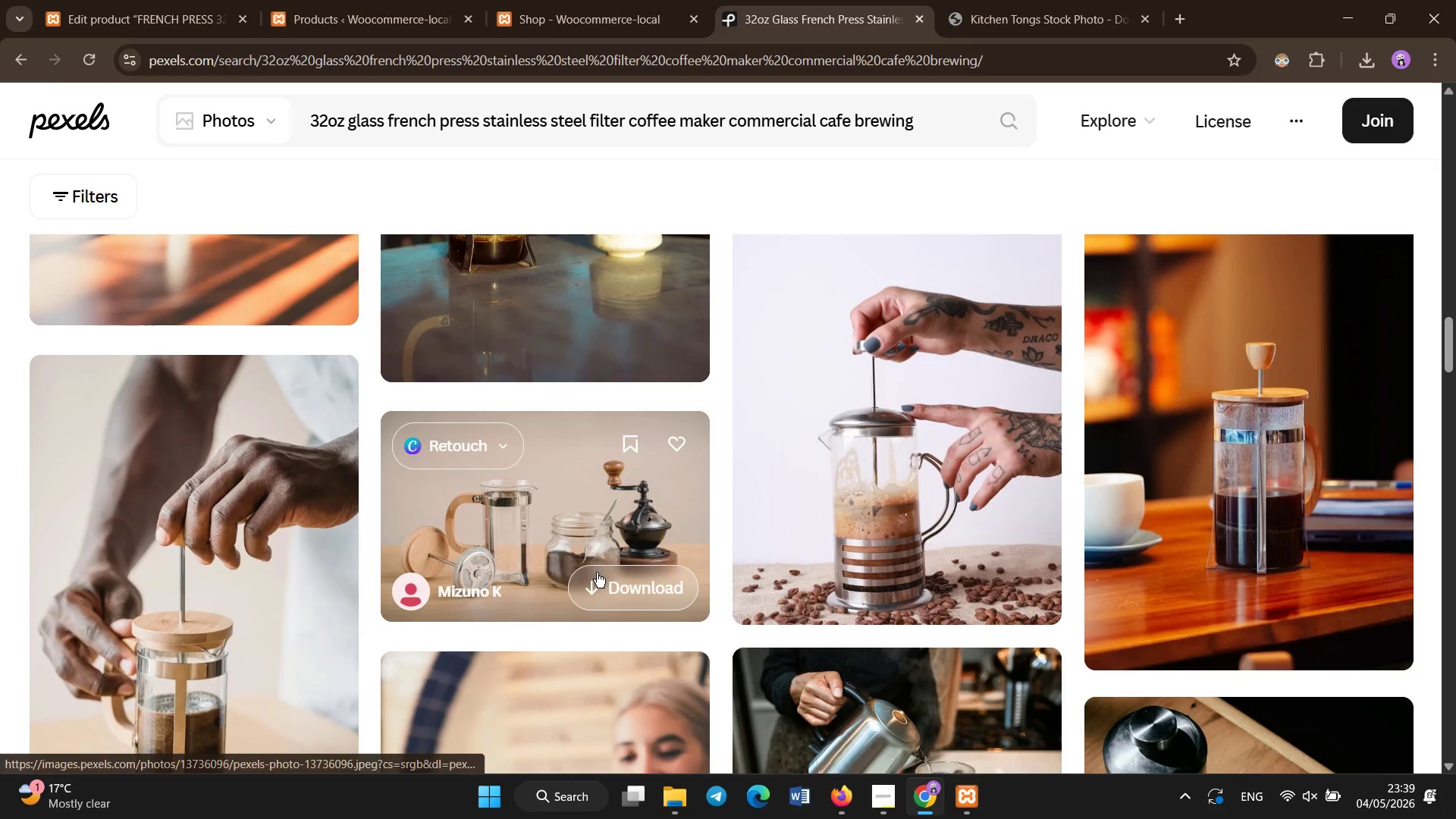 
left_click_drag(start_coordinate=[1455, 337], to_coordinate=[1442, 323])
 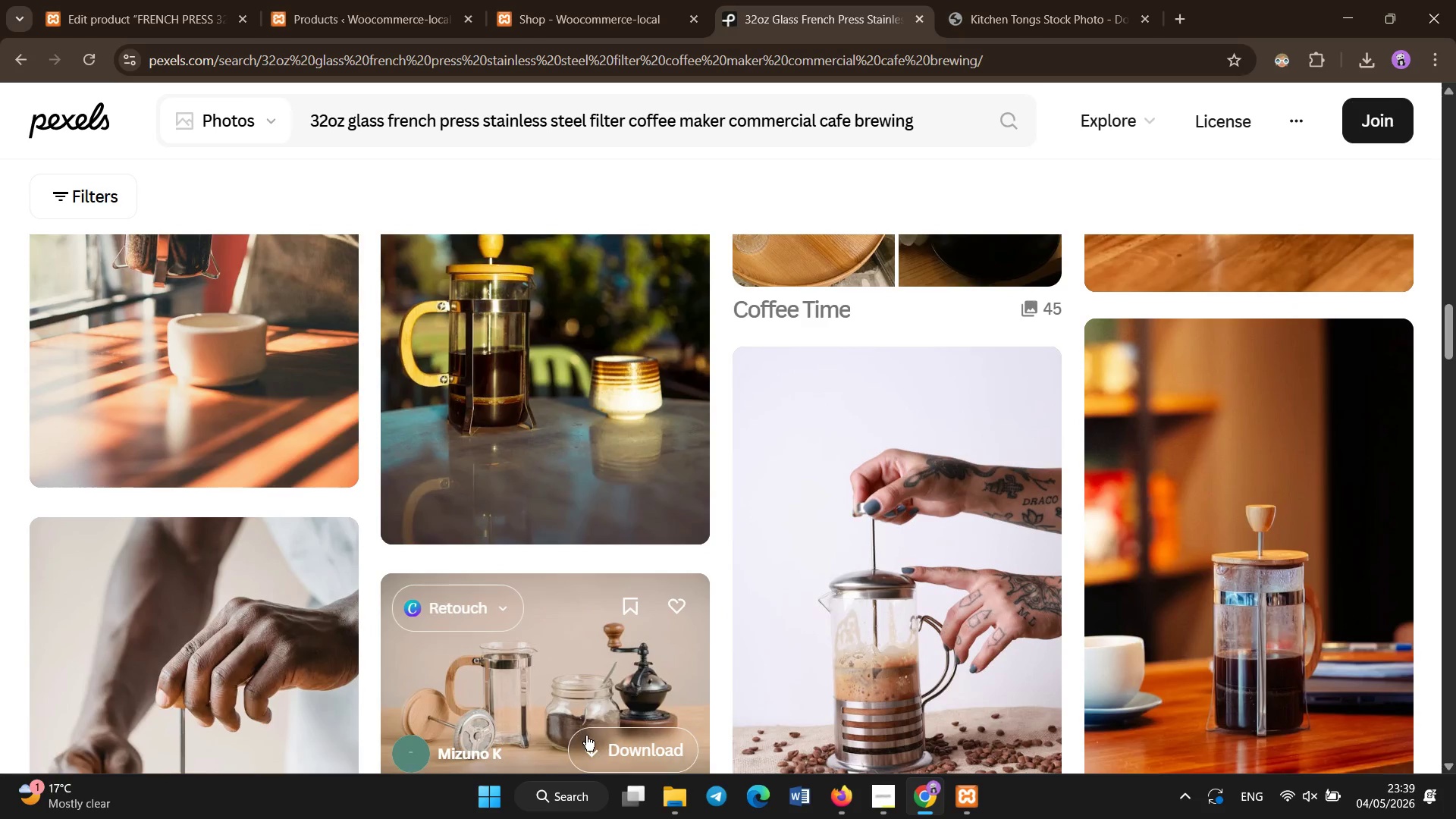 
left_click([595, 744])
 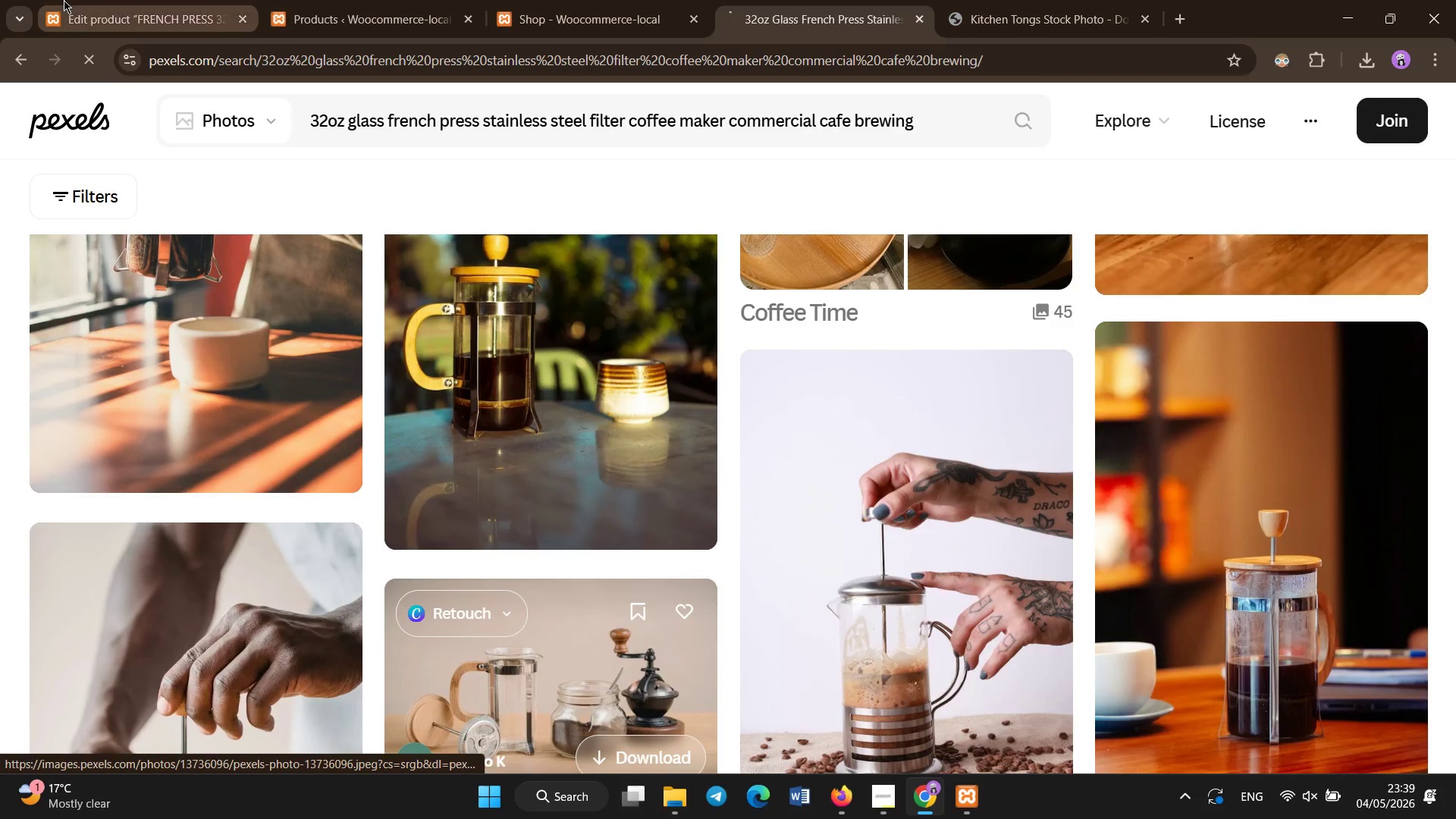 
left_click([64, 0])
 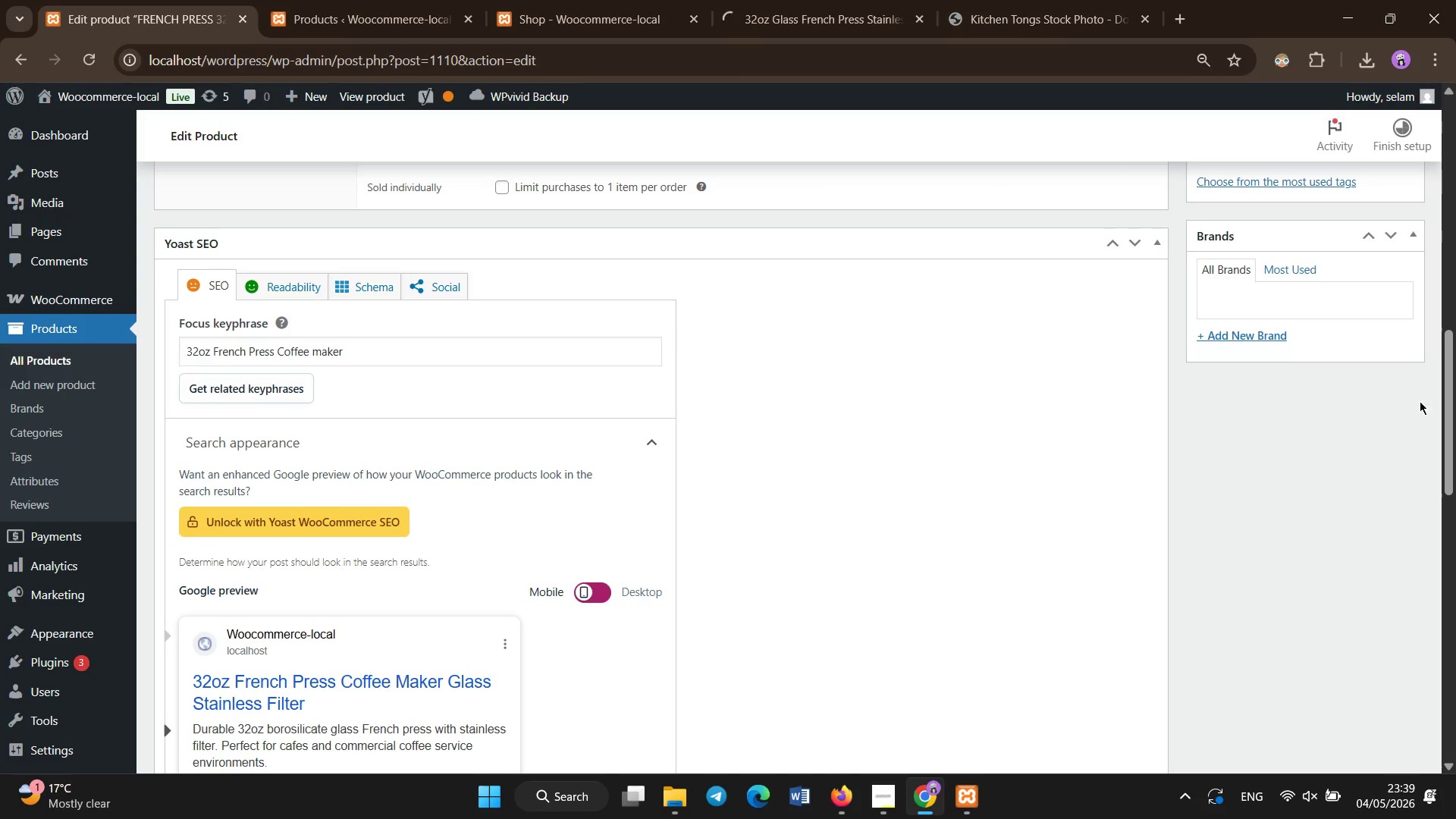 
left_click_drag(start_coordinate=[1455, 396], to_coordinate=[1455, 216])
 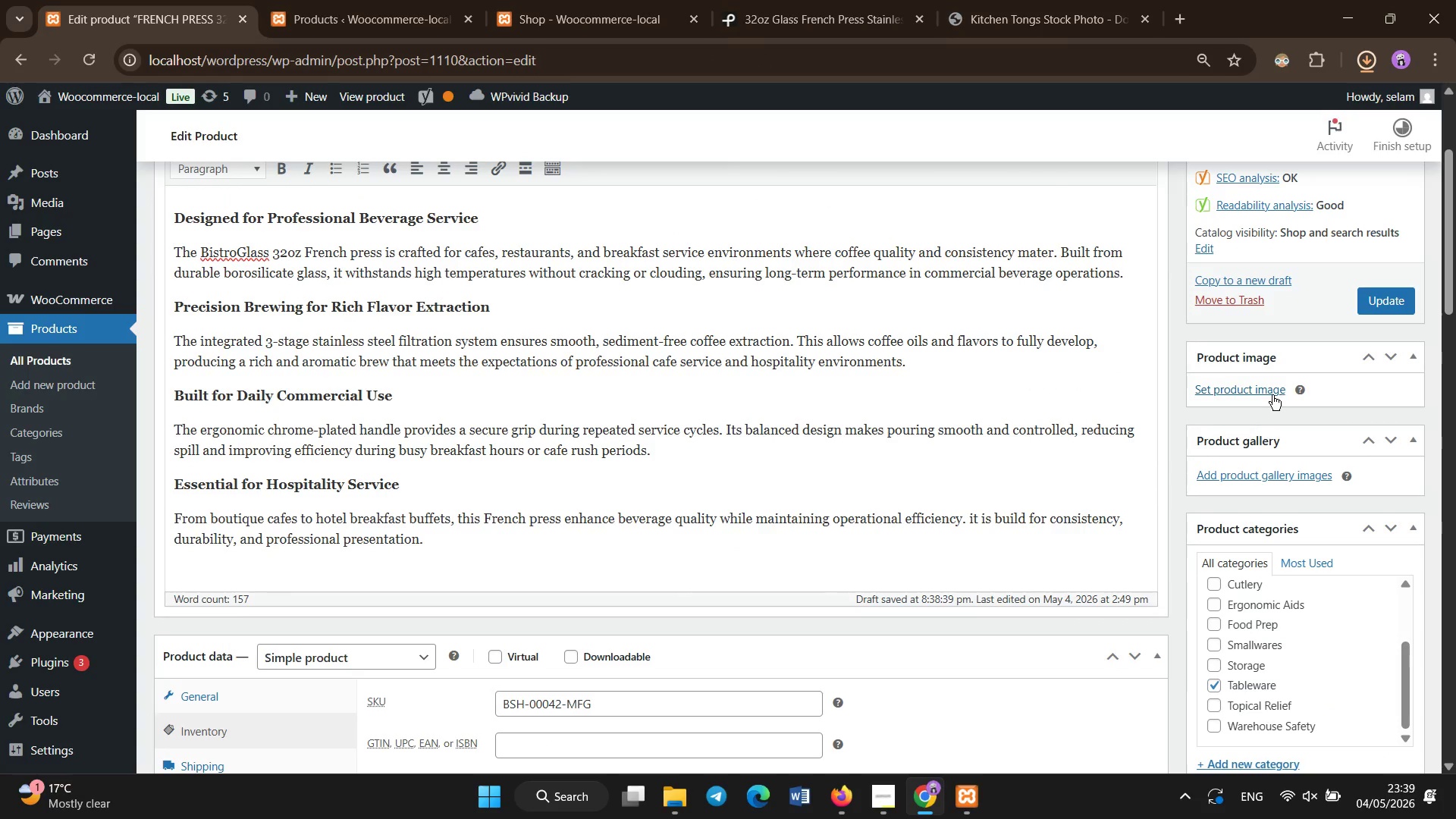 
left_click([1270, 394])
 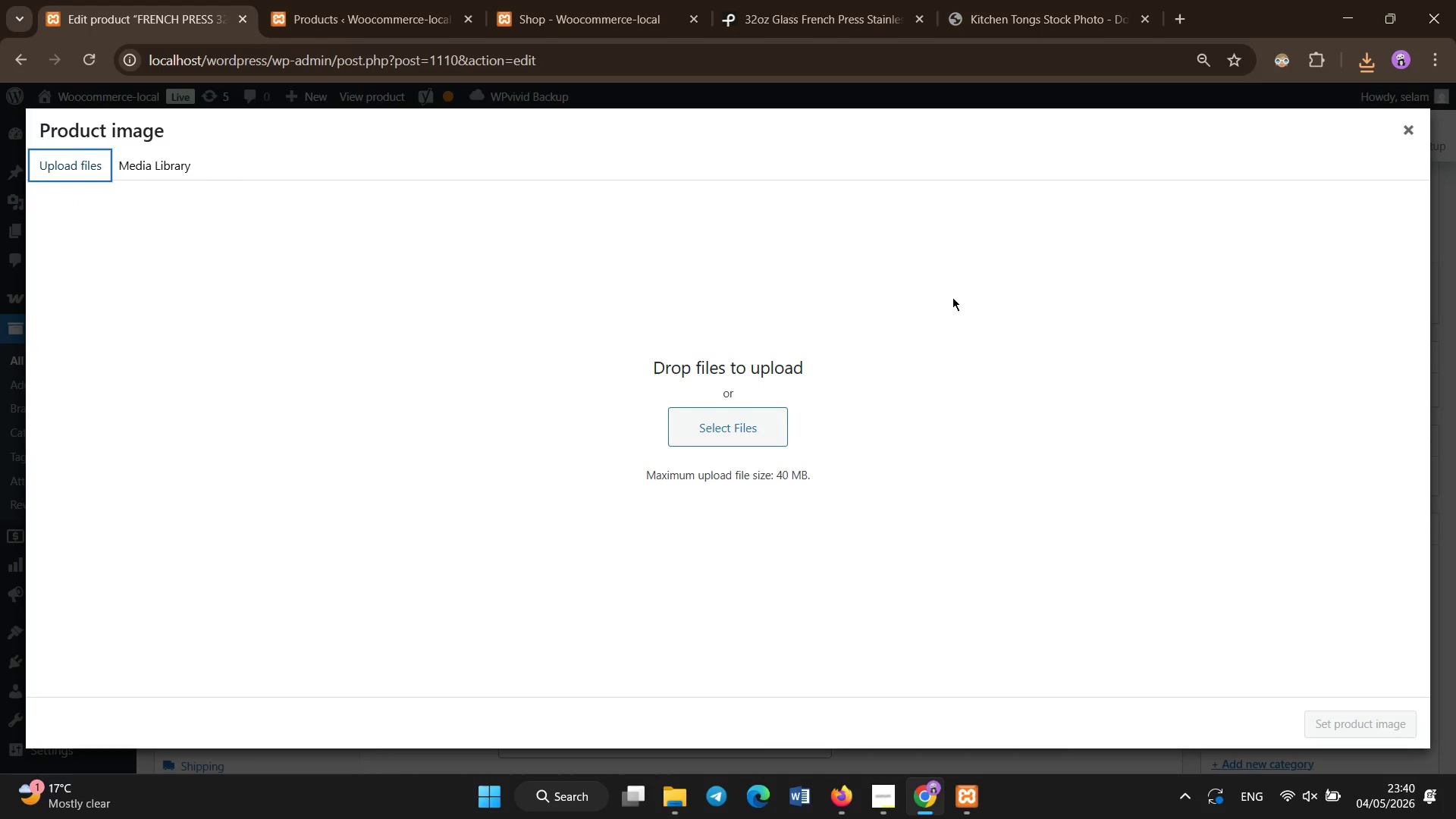 
wait(8.58)
 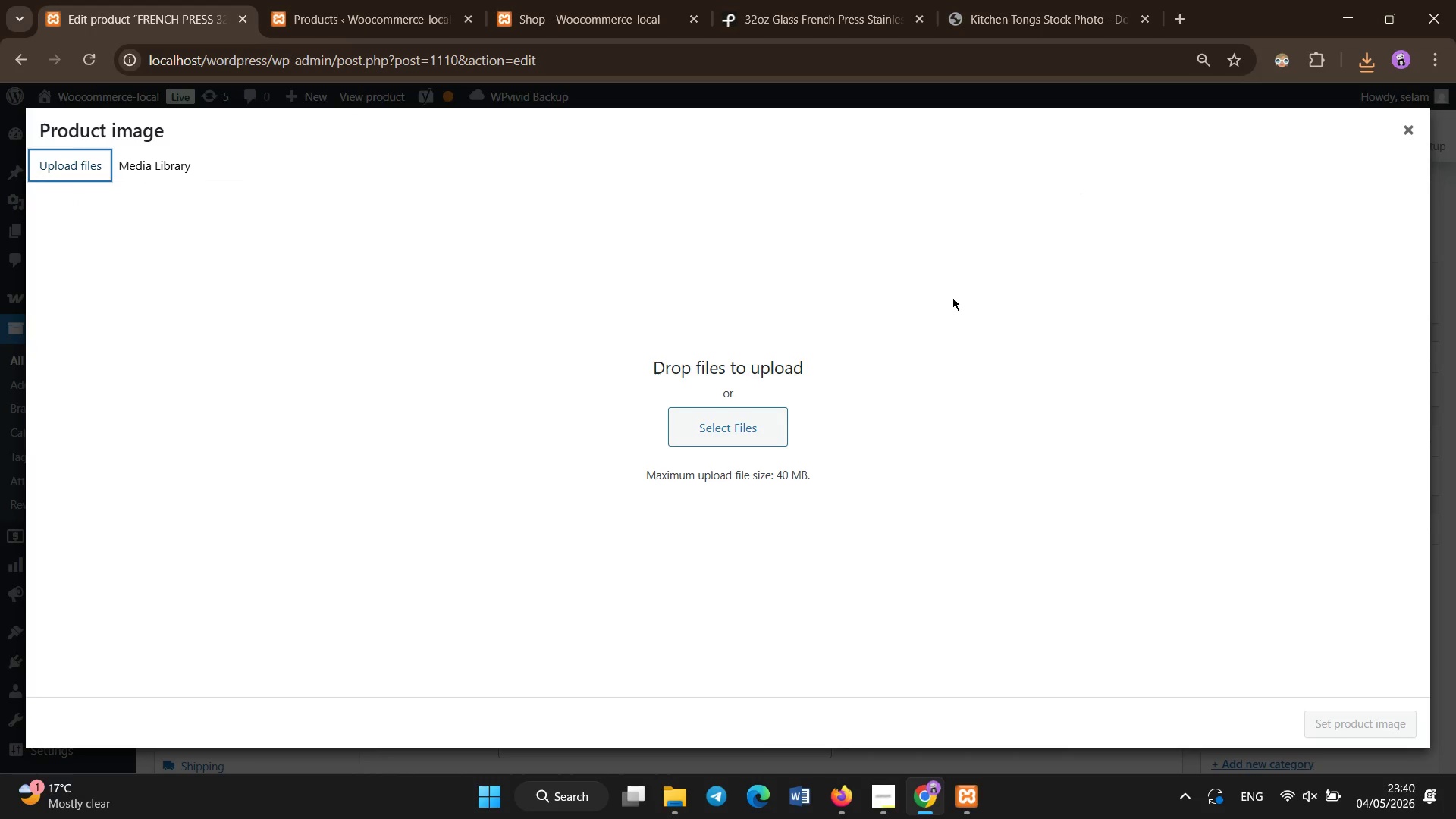 
double_click([313, 162])
 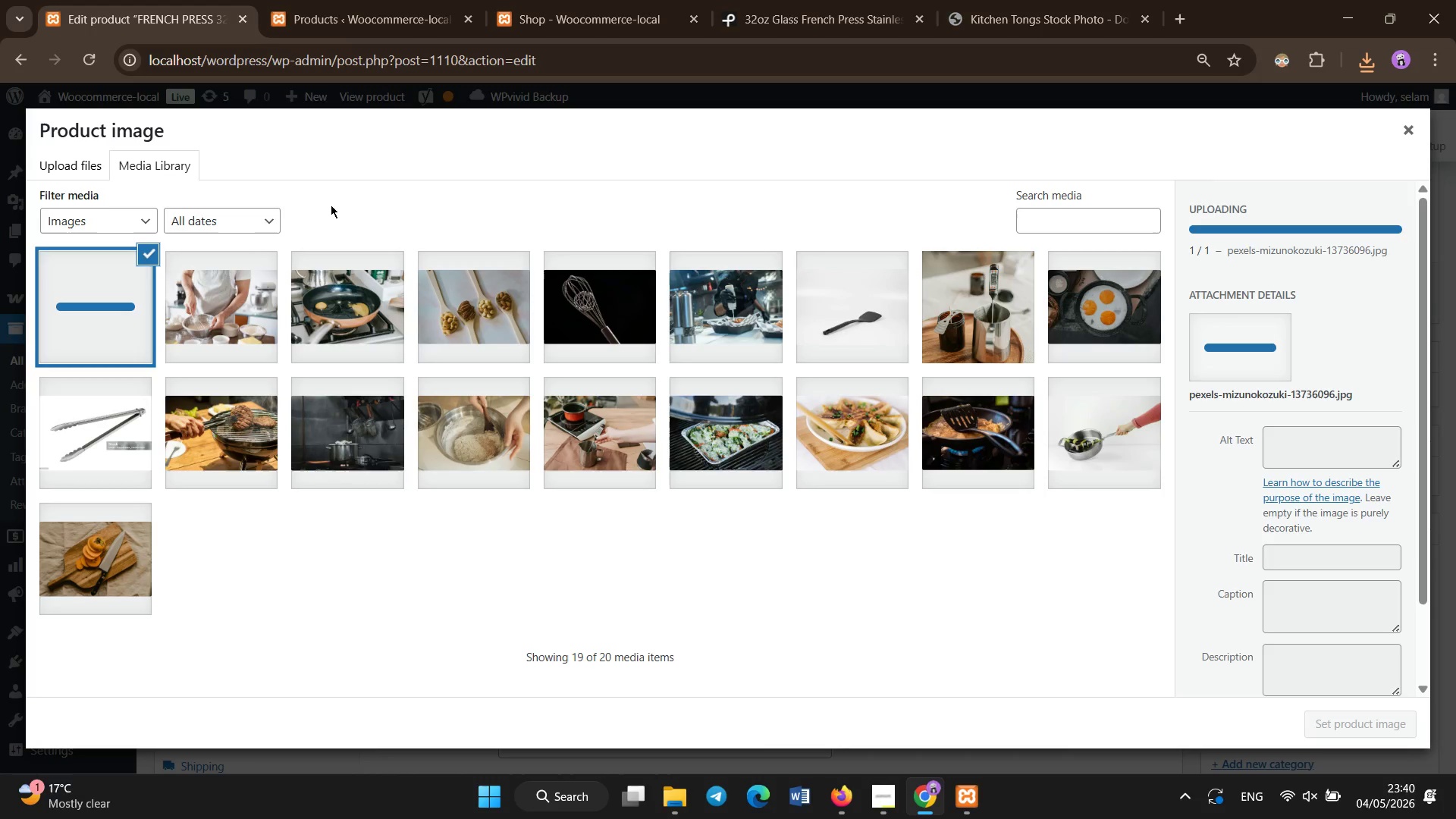 
wait(7.45)
 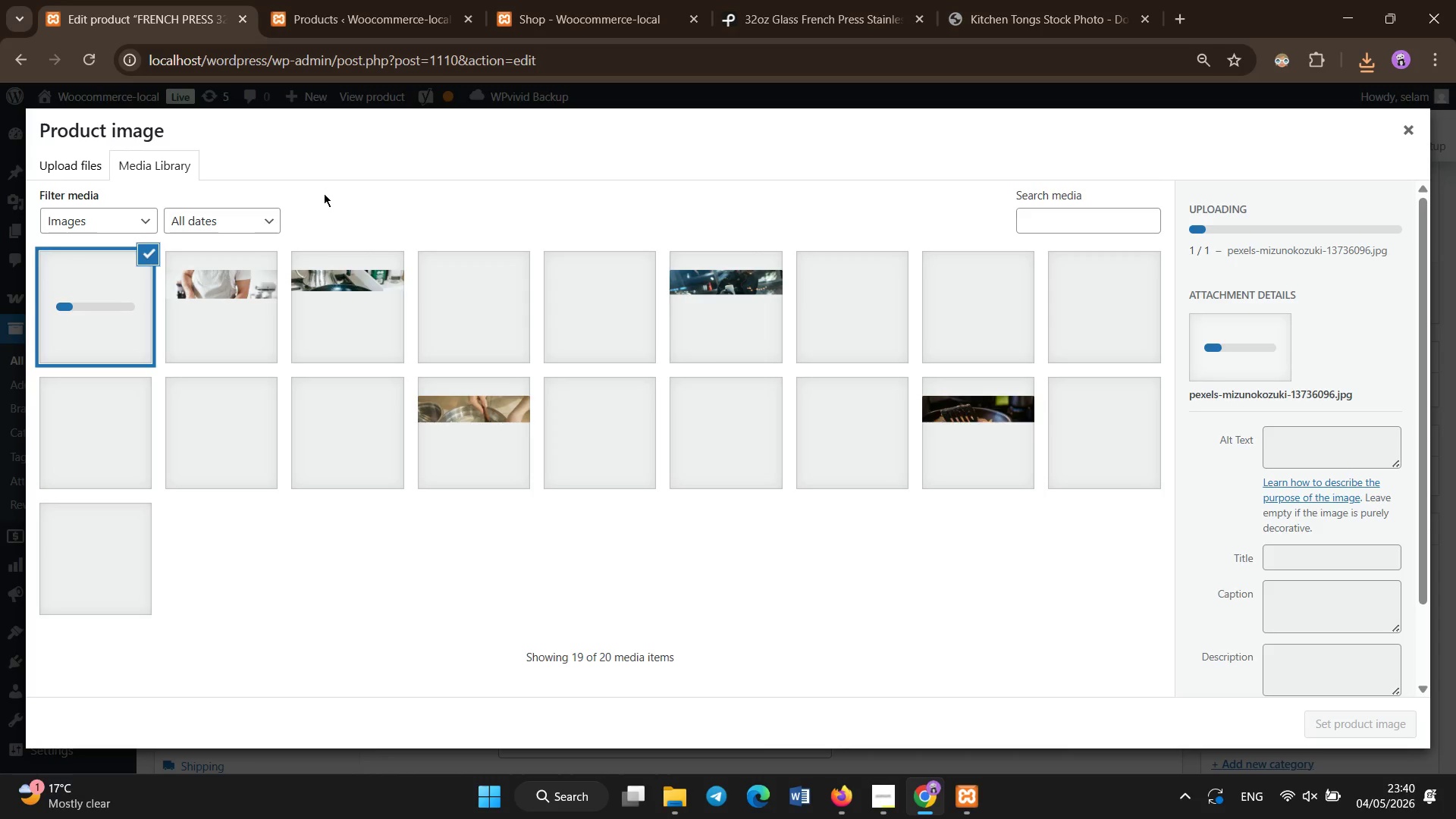 
left_click([1302, 440])
 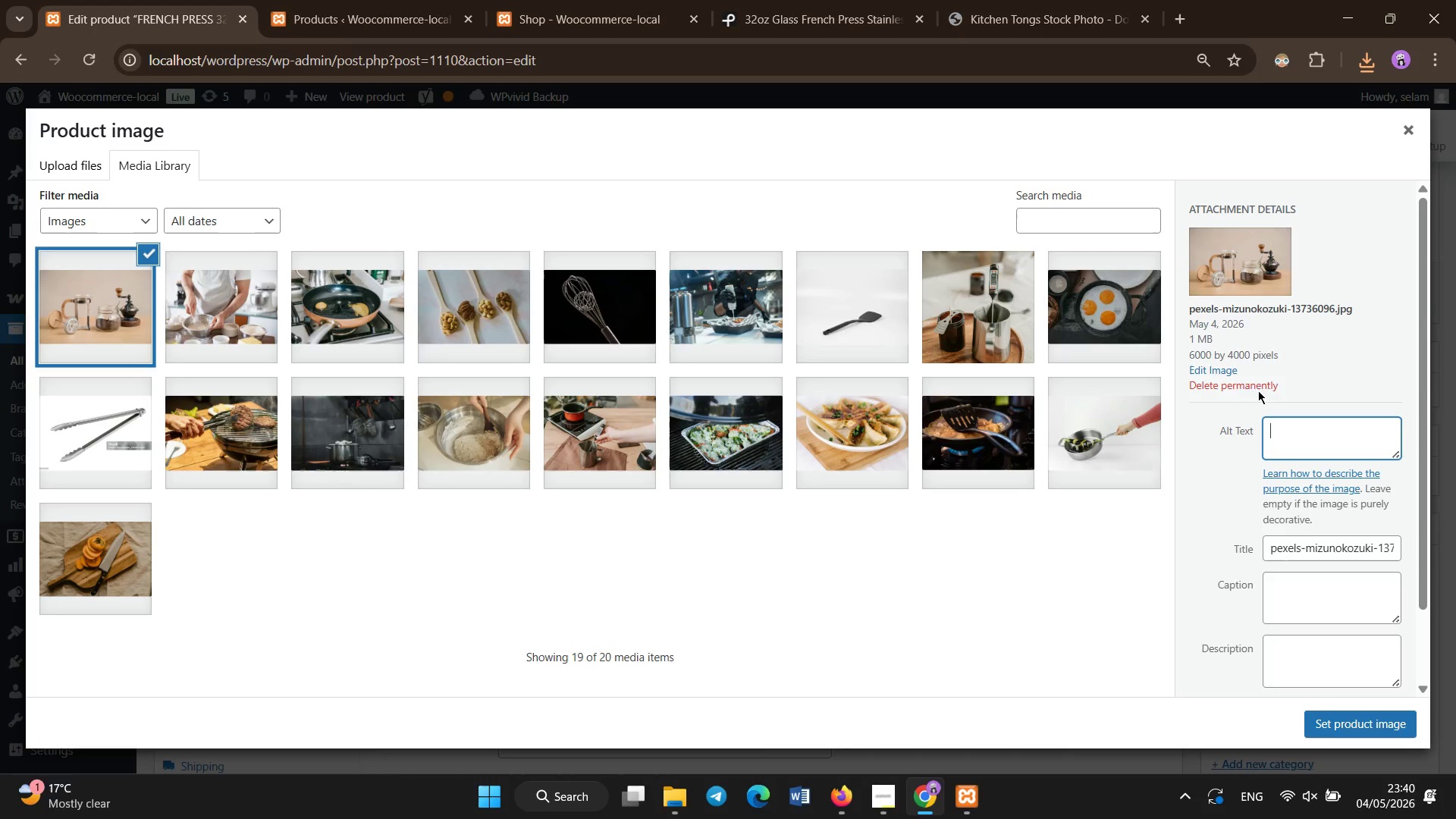 
key(Control+V)
 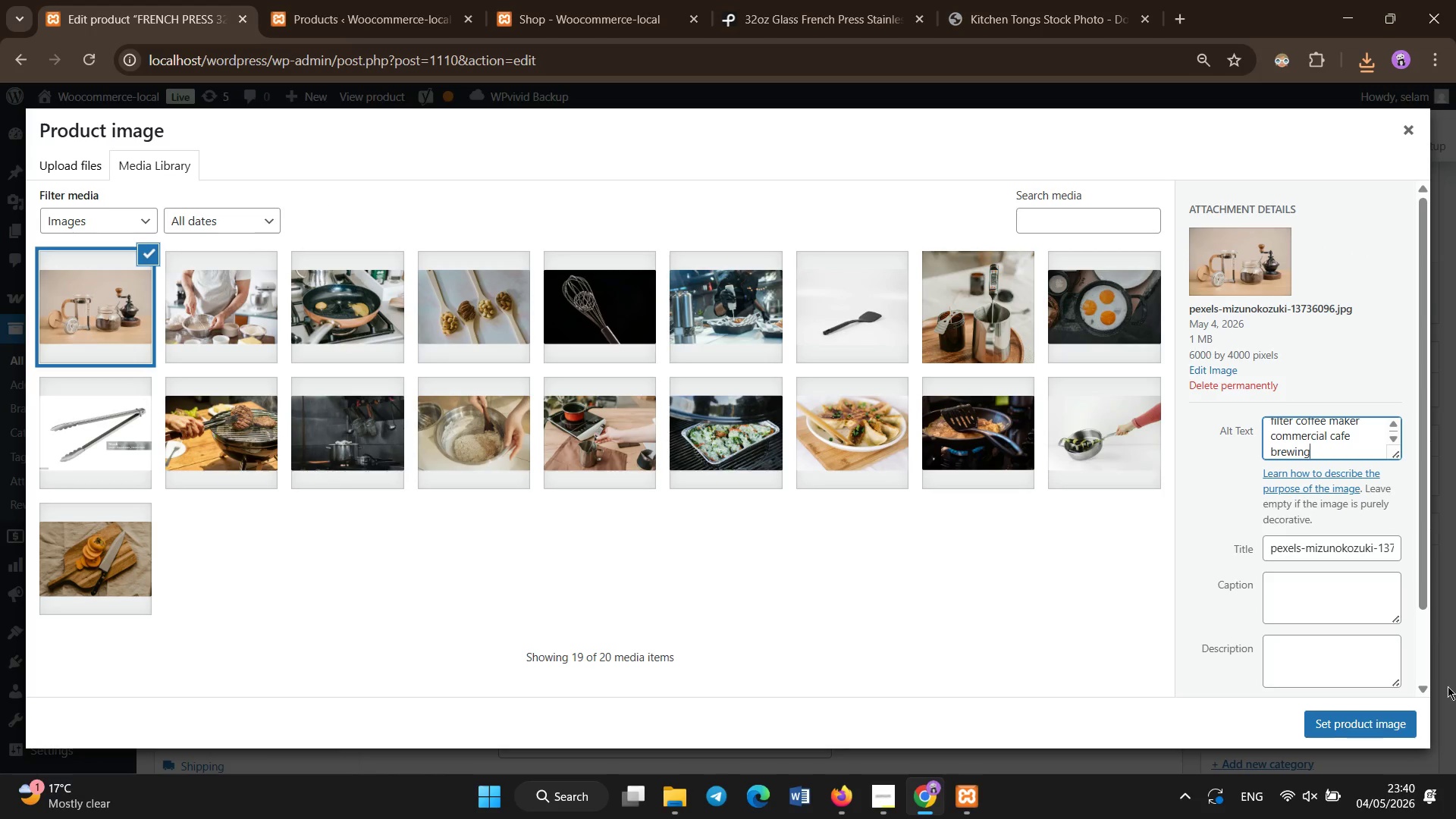 
left_click([1392, 723])
 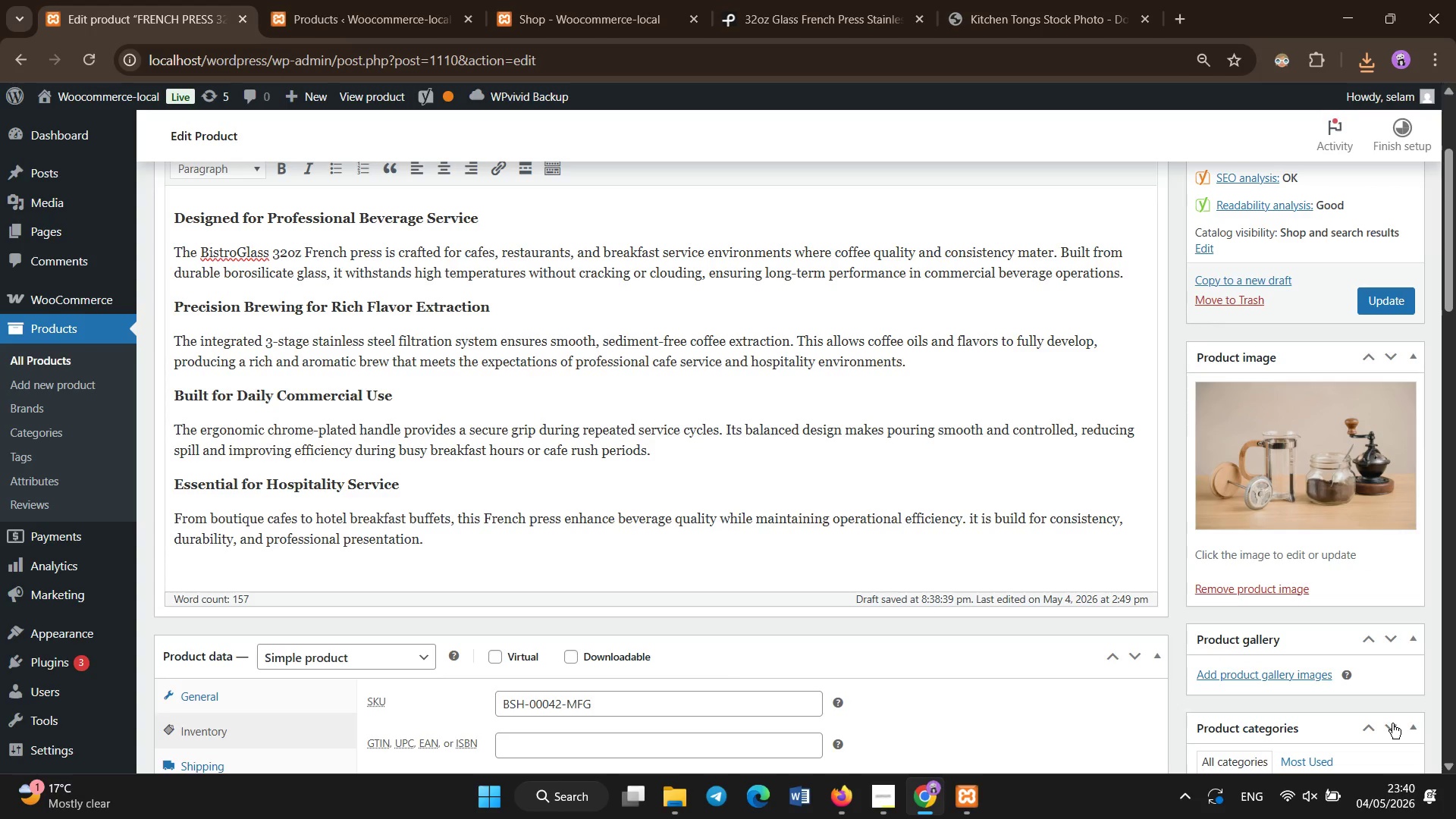 
wait(11.19)
 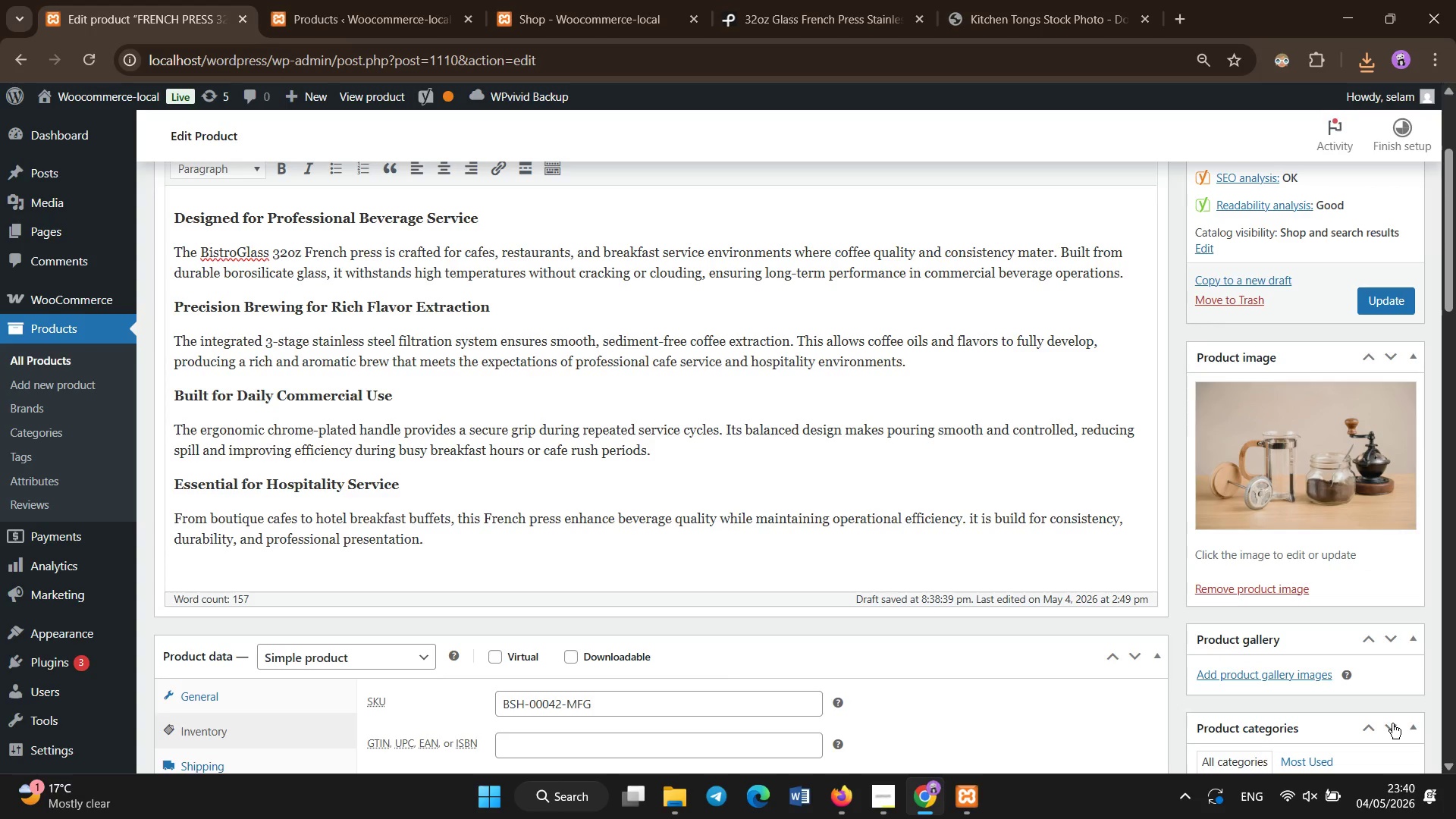 
scroll: coordinate [1393, 723], scroll_direction: down, amount: 6.0
 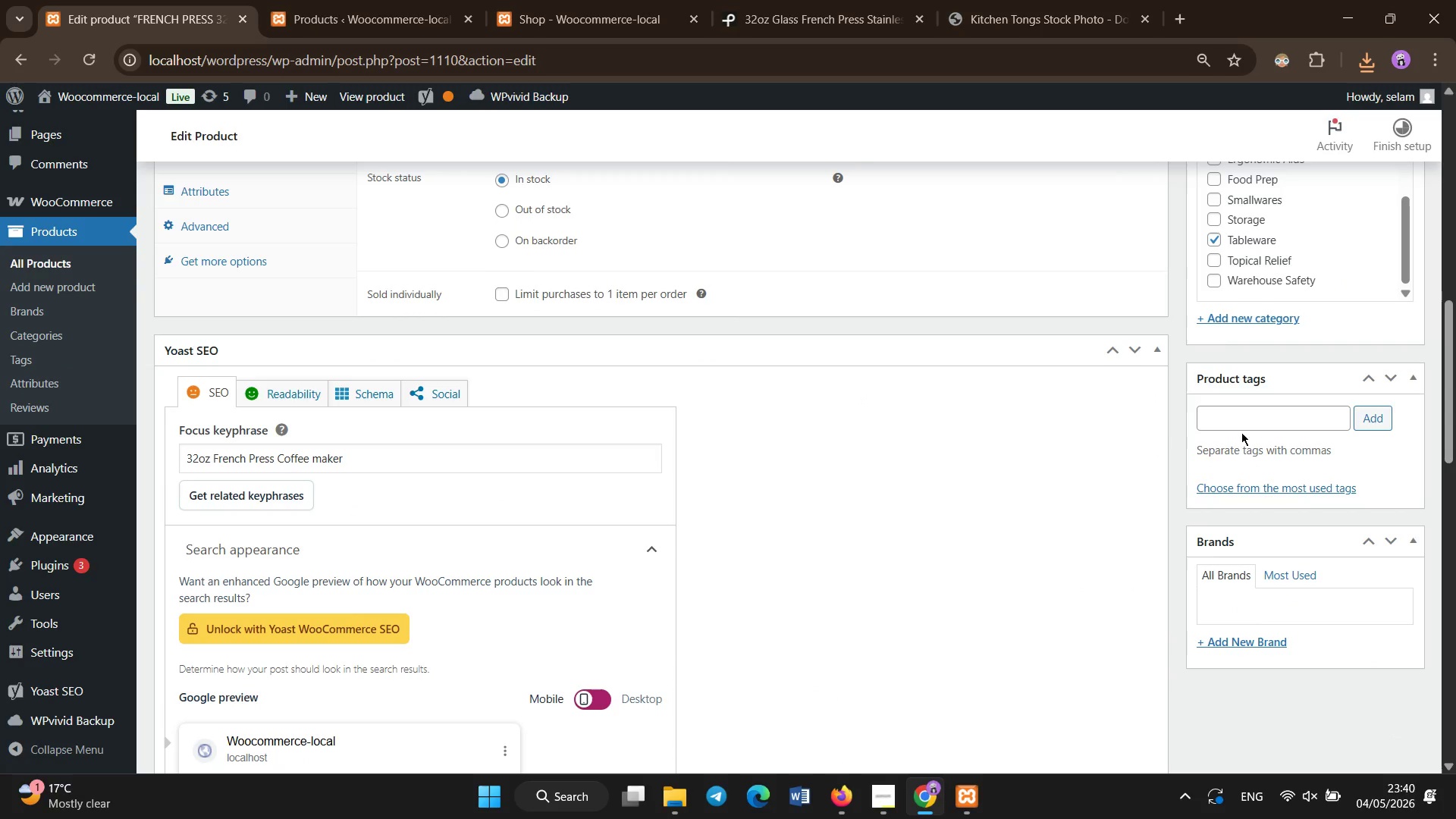 
left_click([1242, 425])
 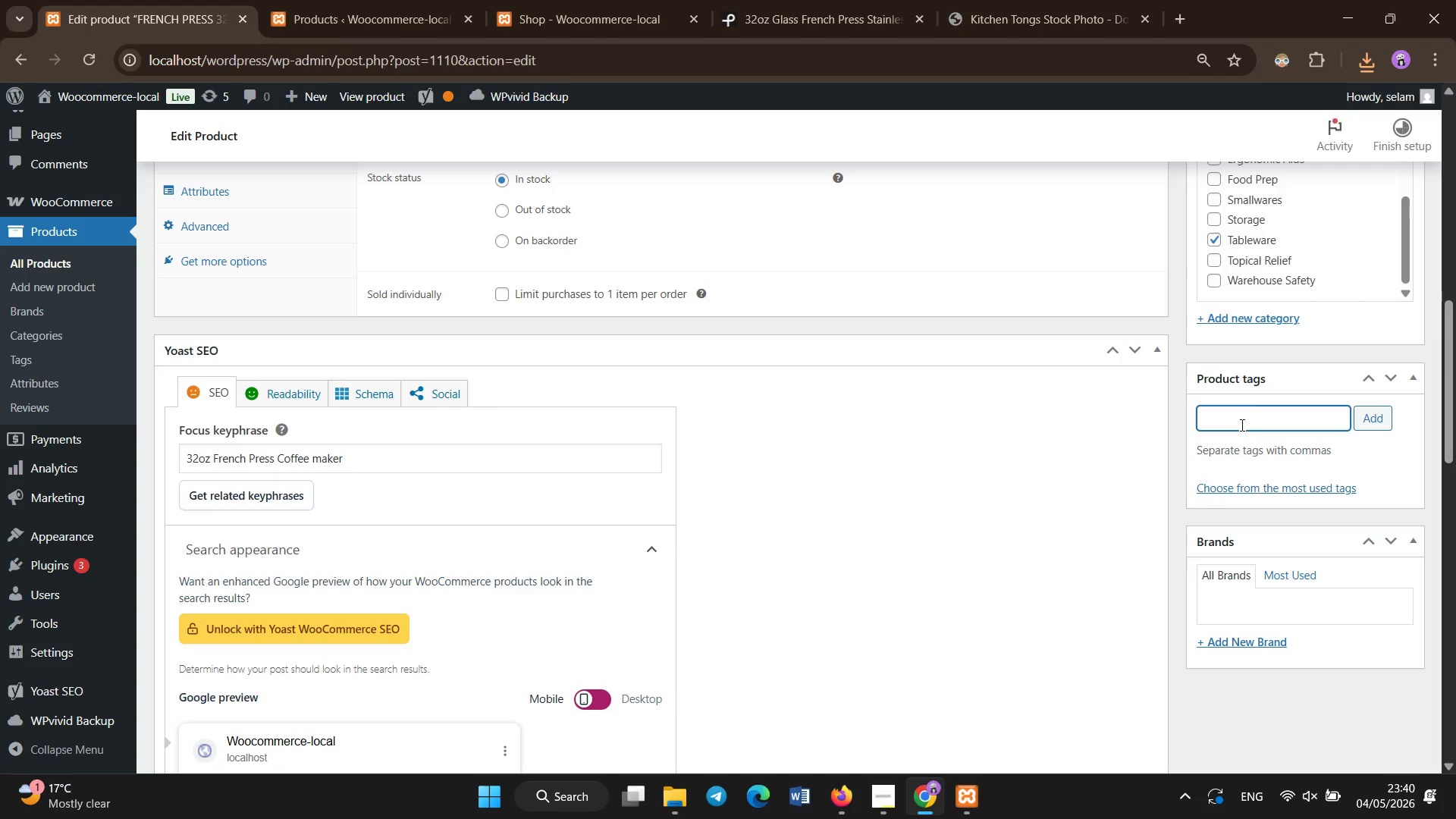 
type('coffee)
 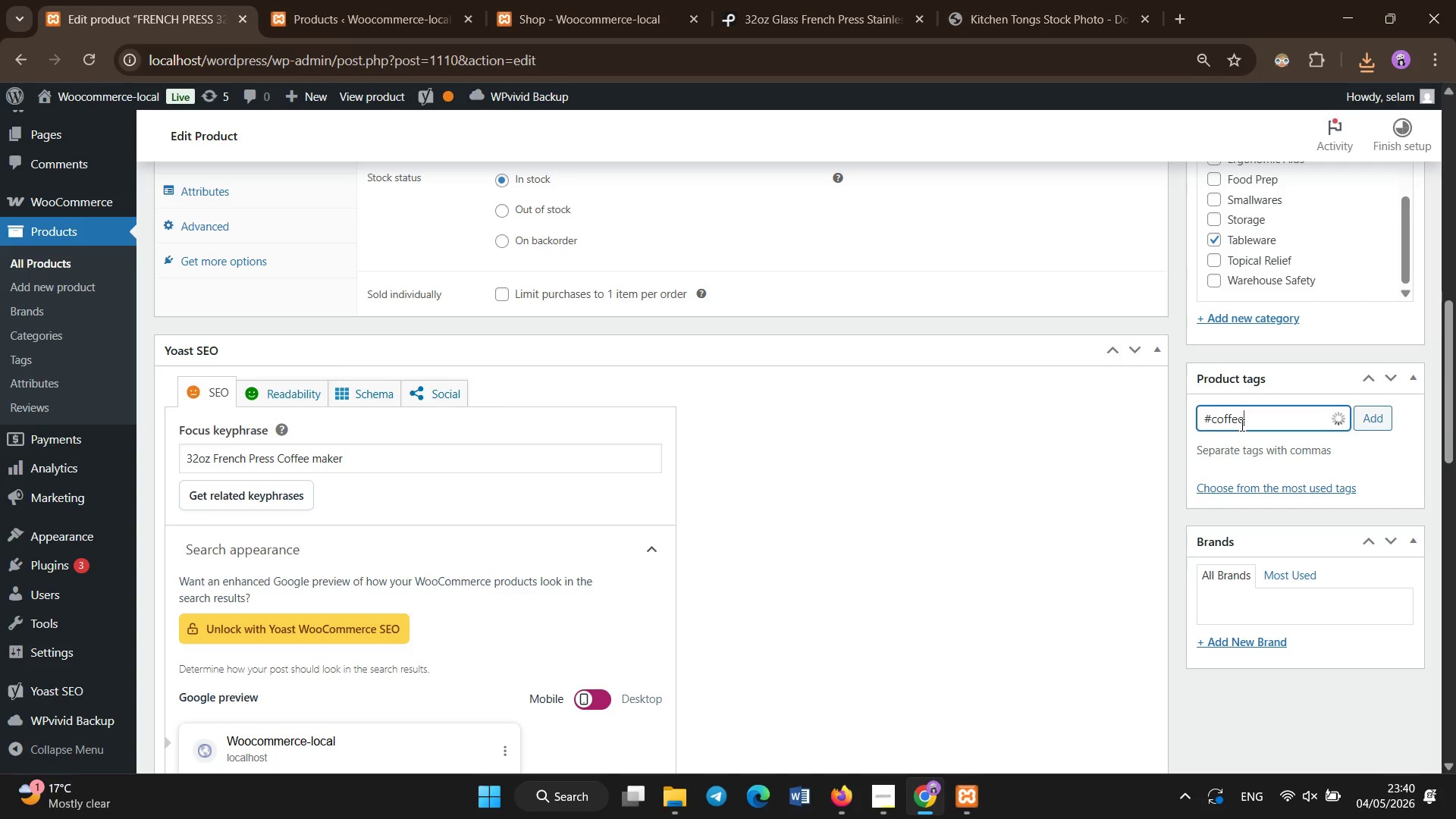 
key(Enter)
 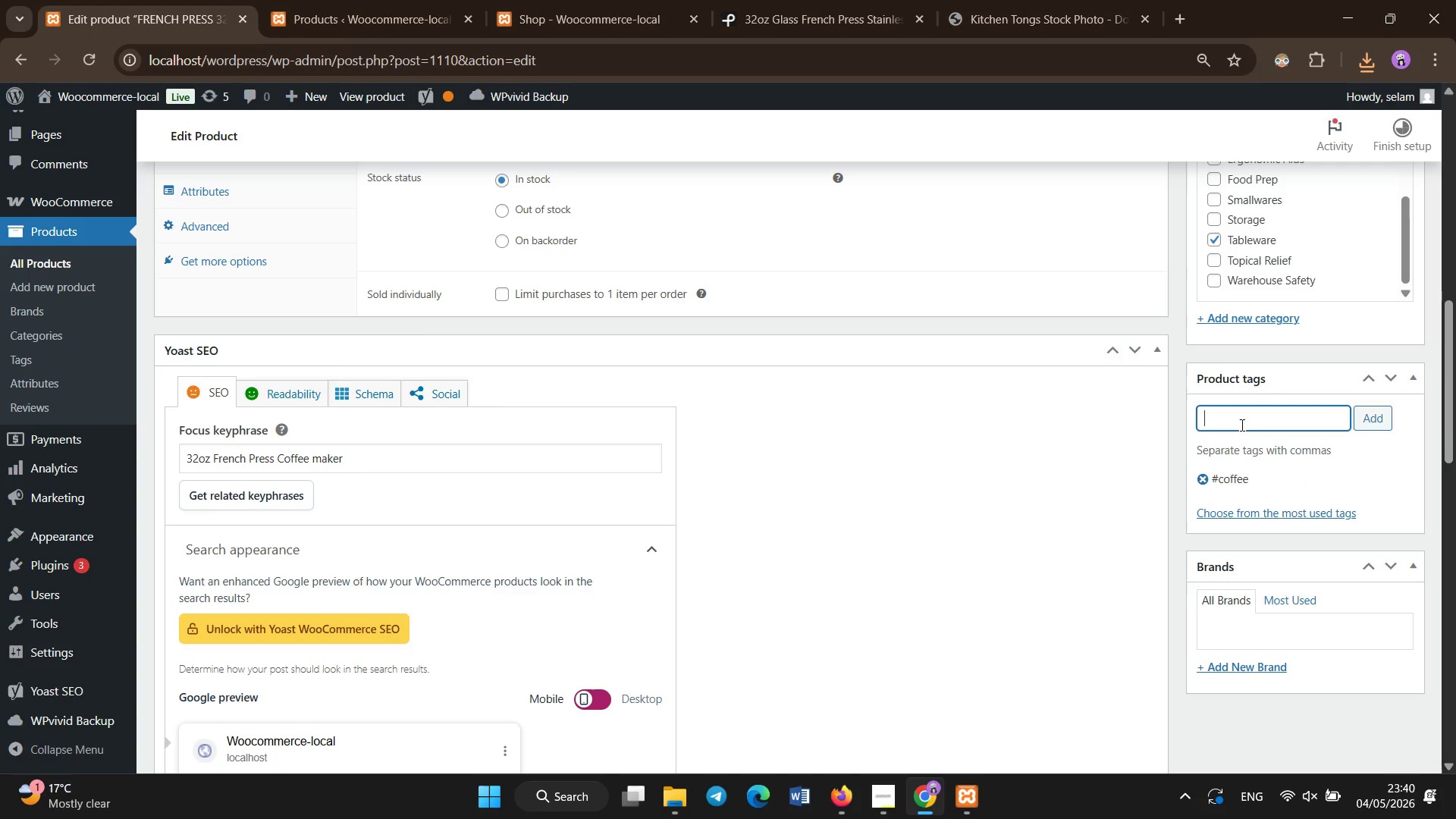 
type('beverage-service)
 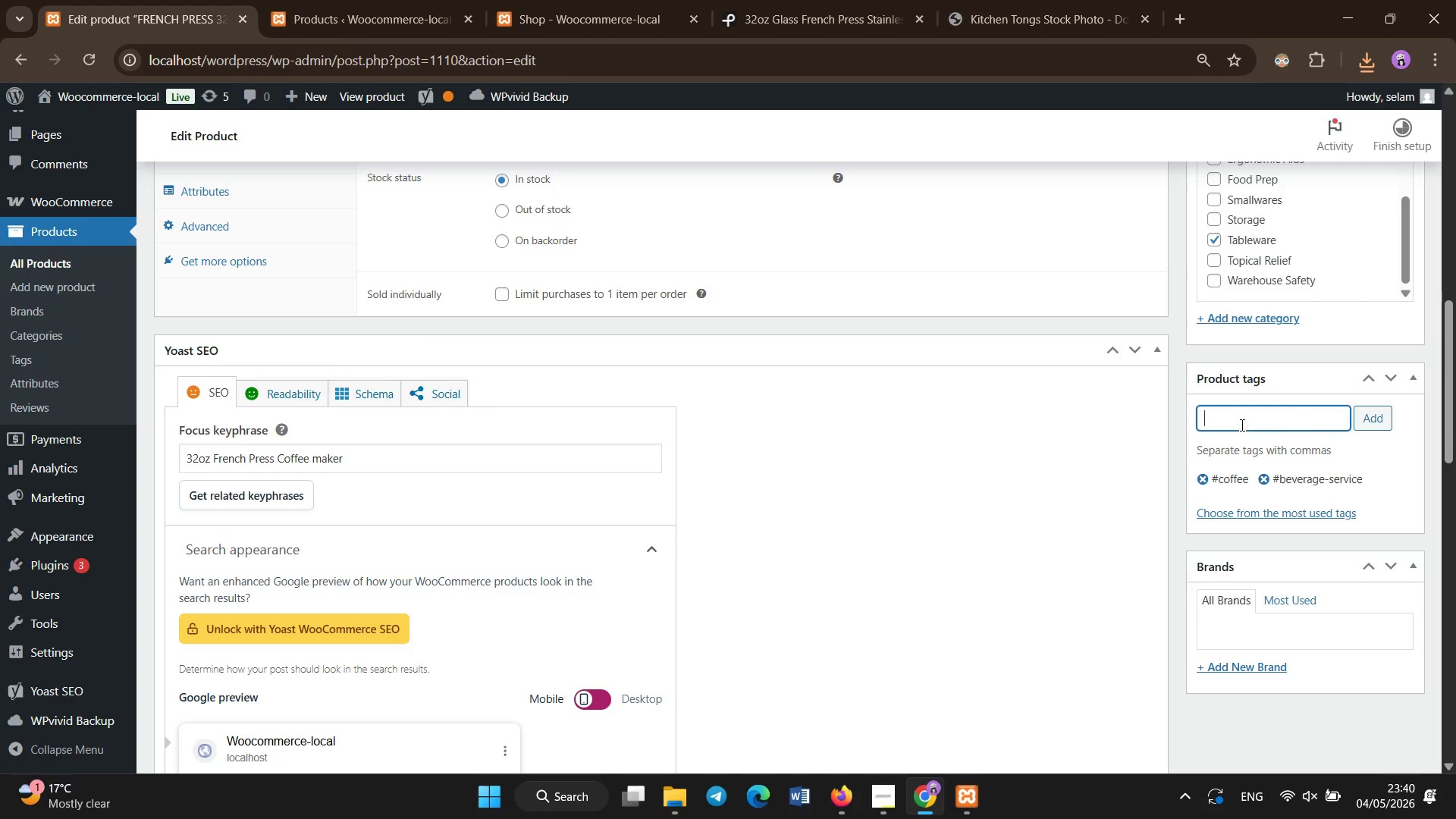 
key(Enter)
 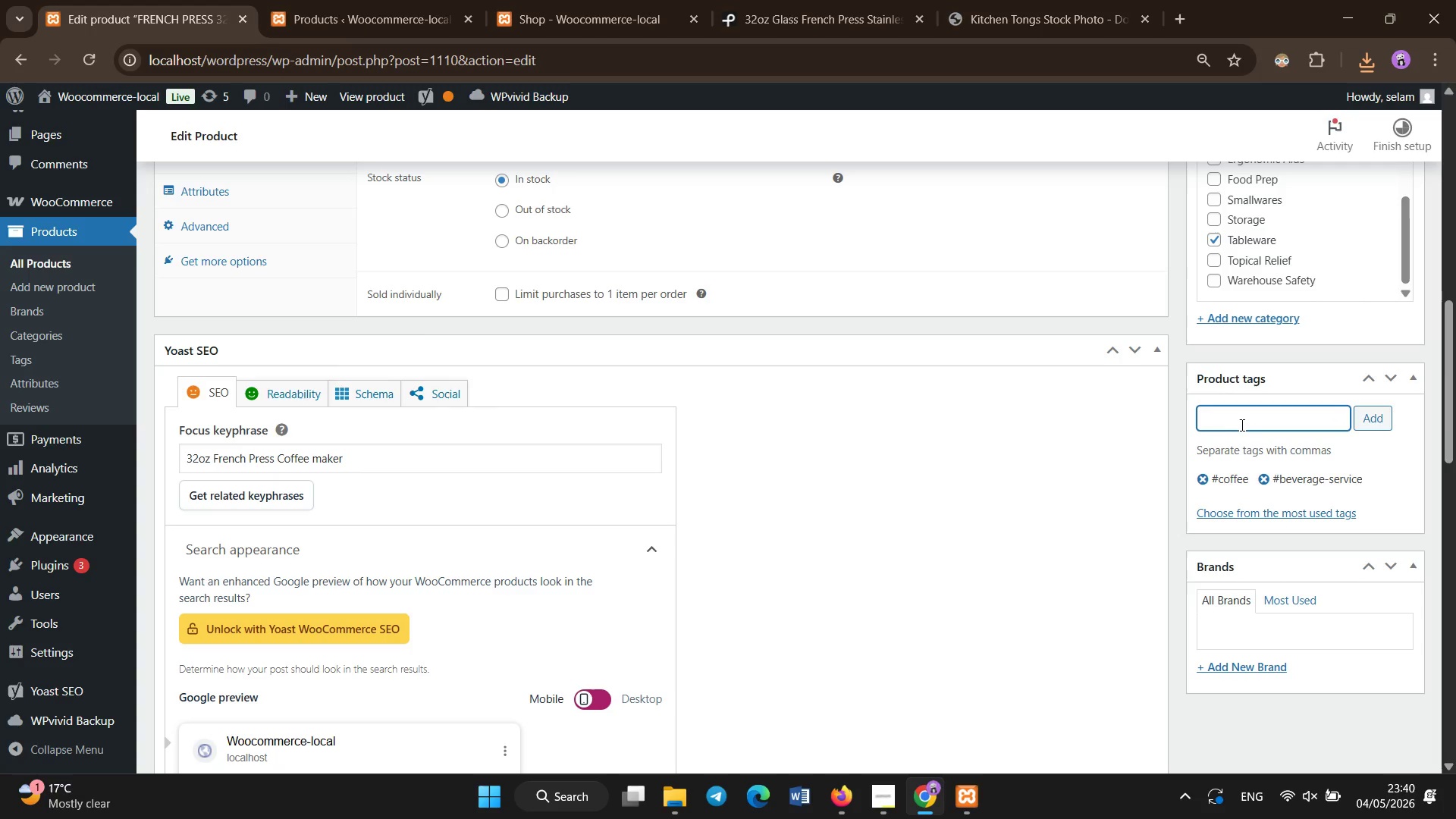 
key(Quote)
 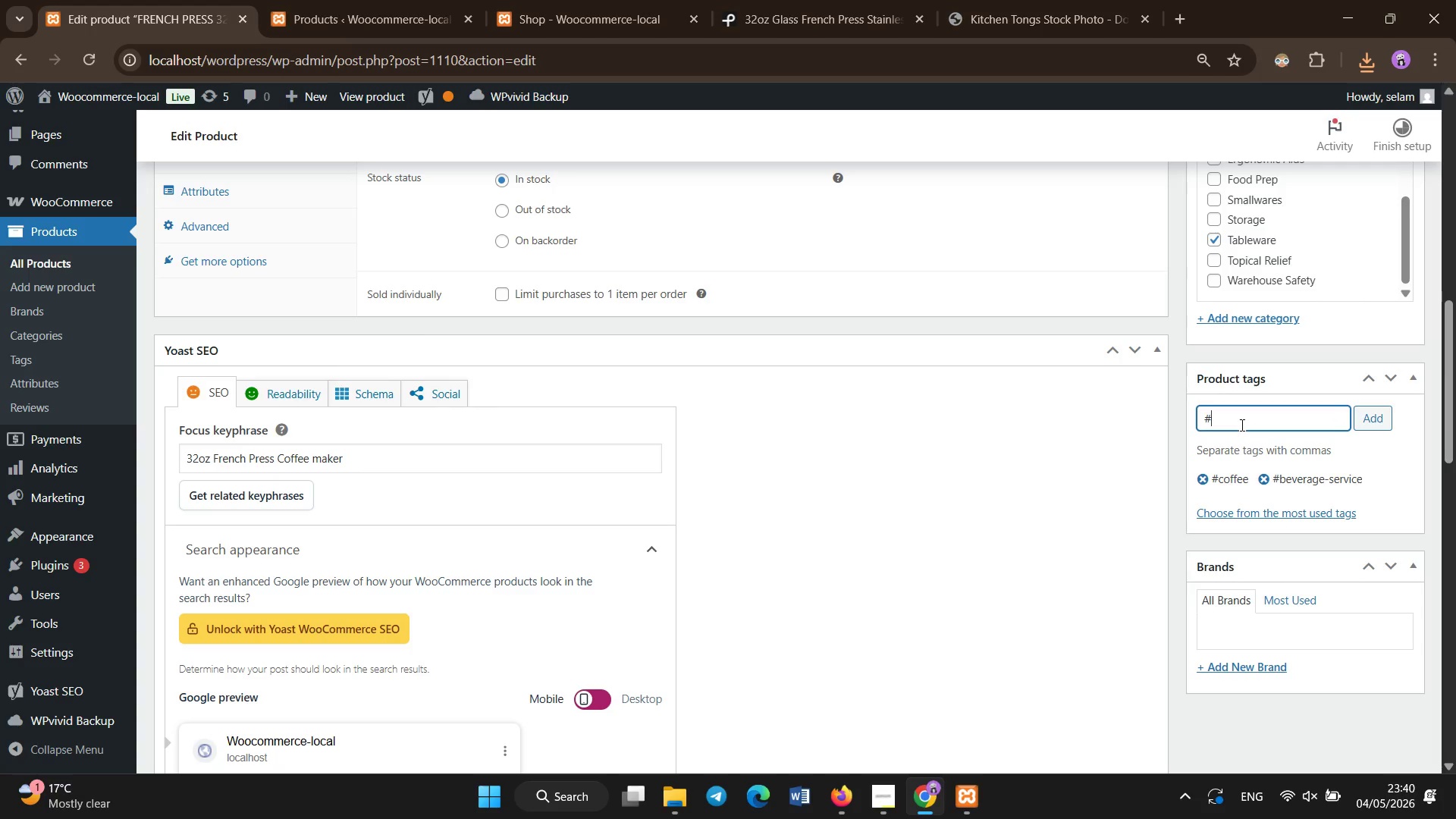 
type(commercial-grade)
 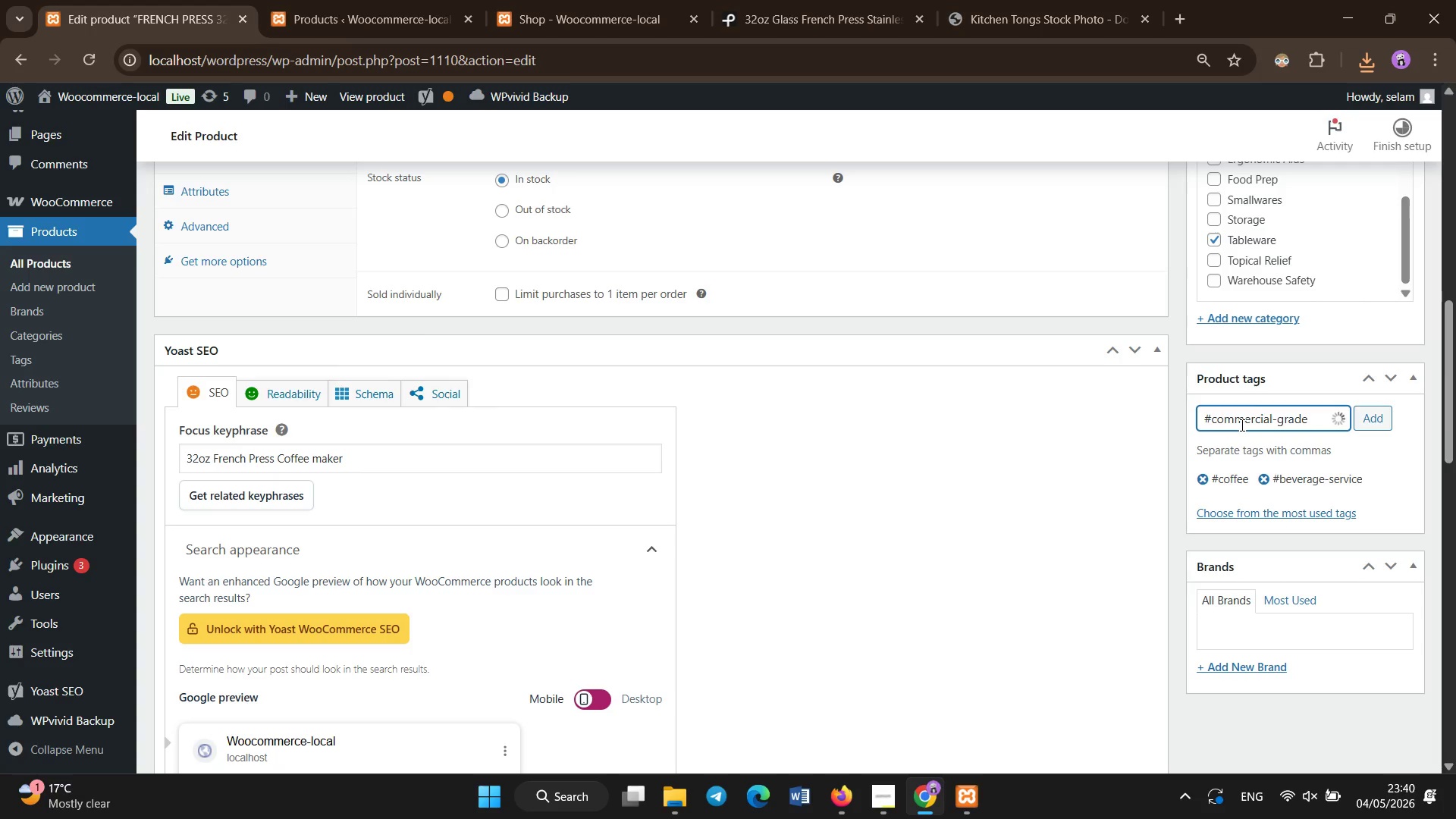 
key(Enter)
 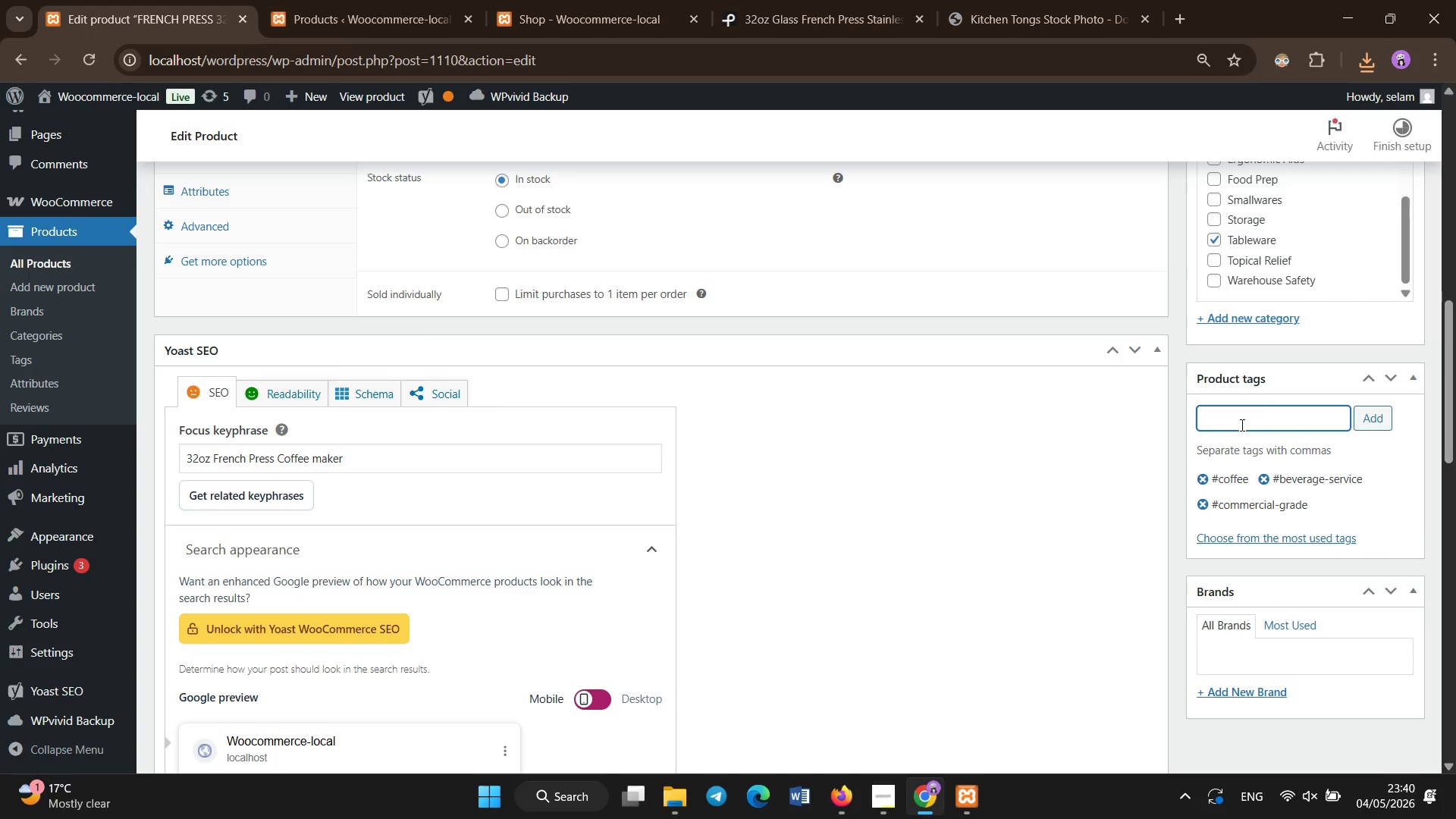 
key(Quote)
 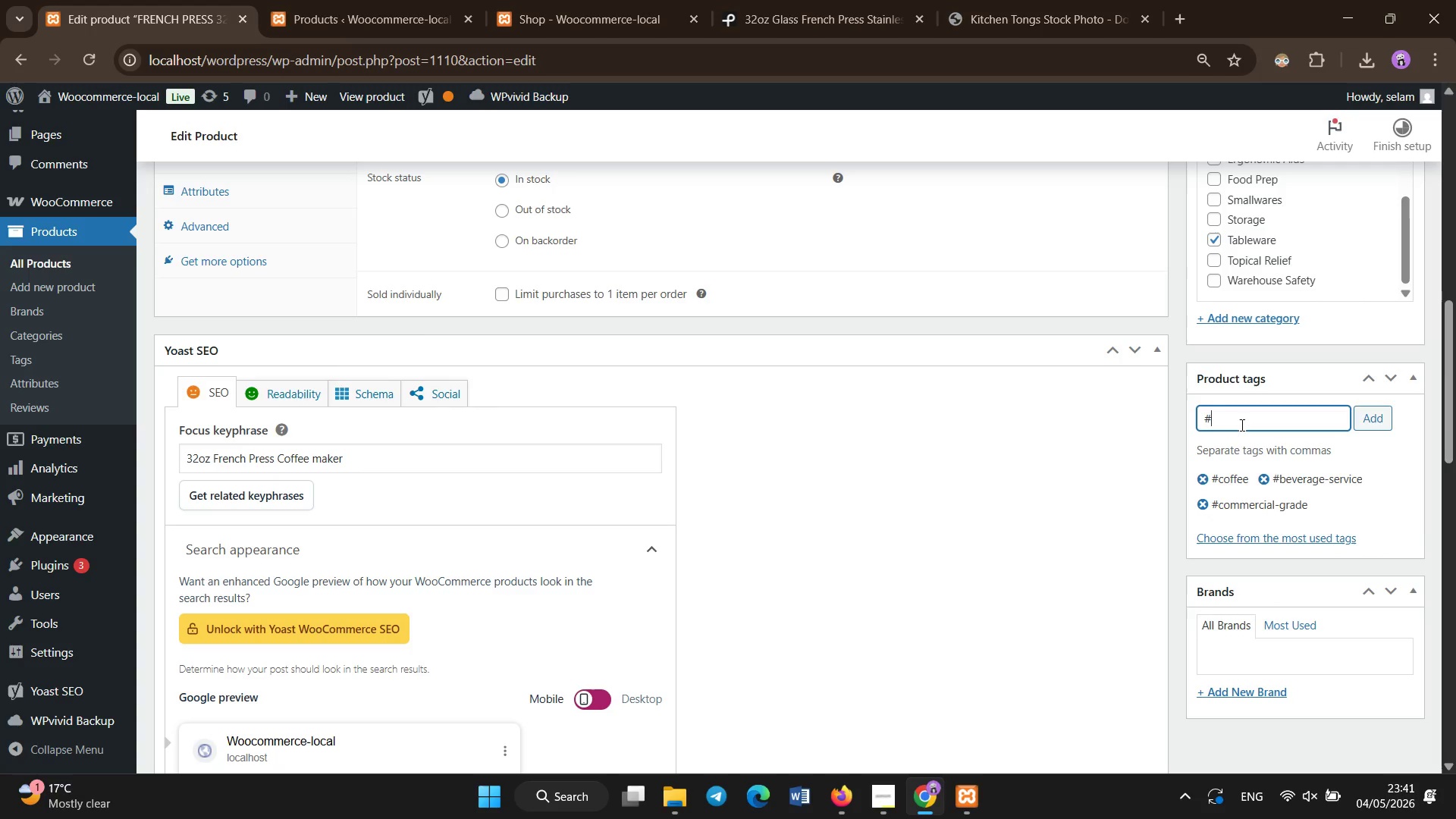 
wait(5.58)
 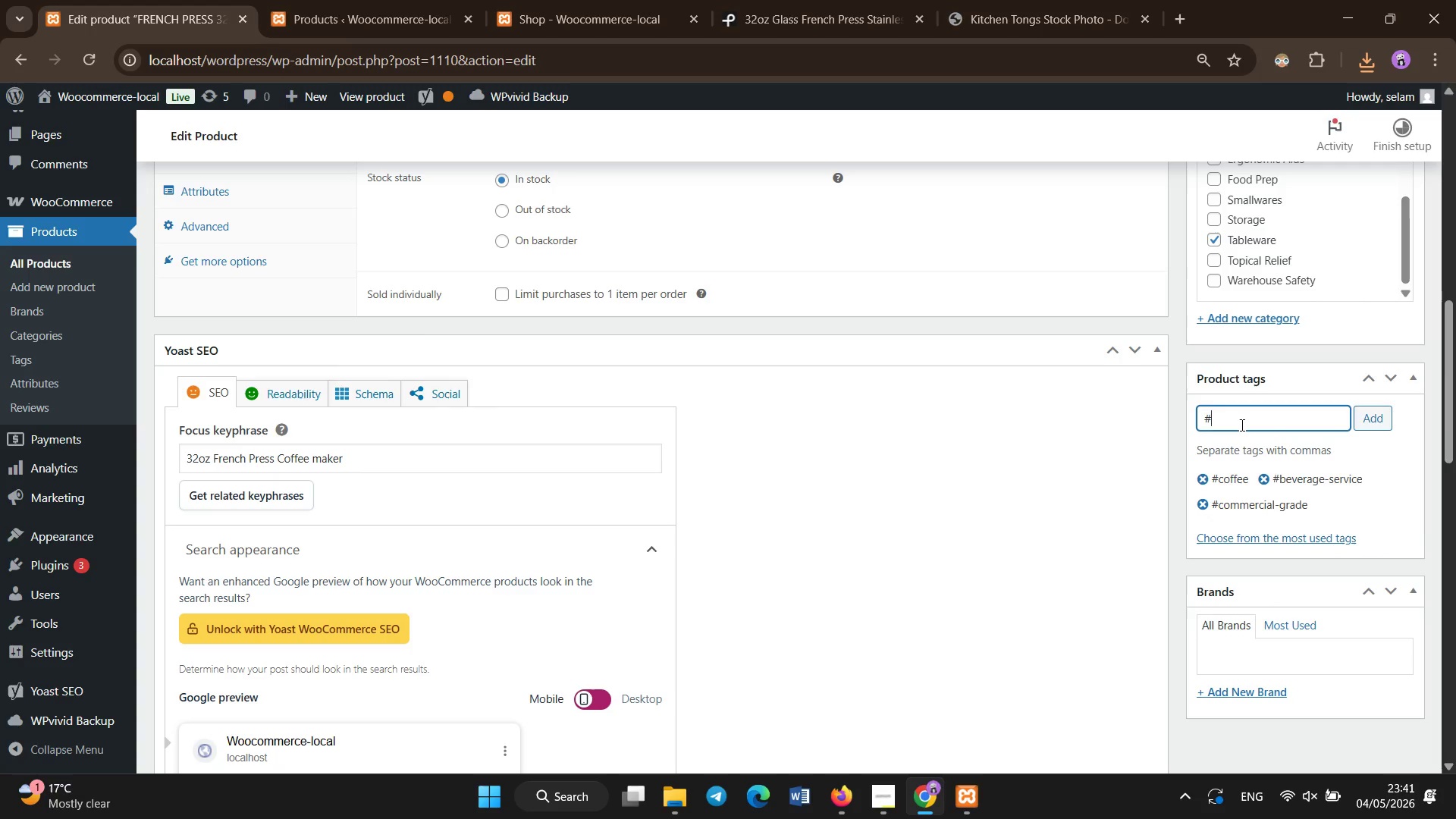 
type(french-press)
 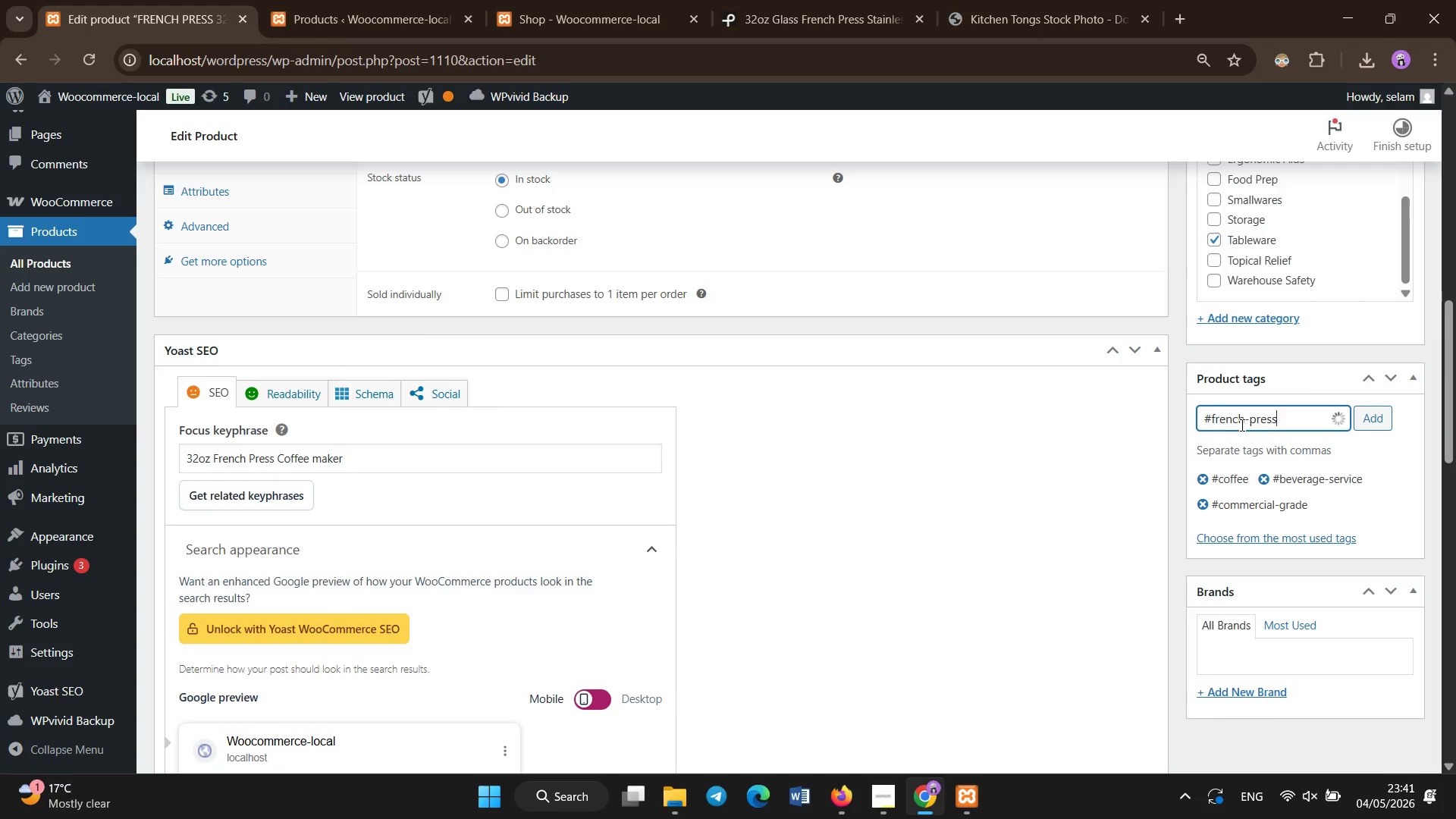 
key(Enter)
 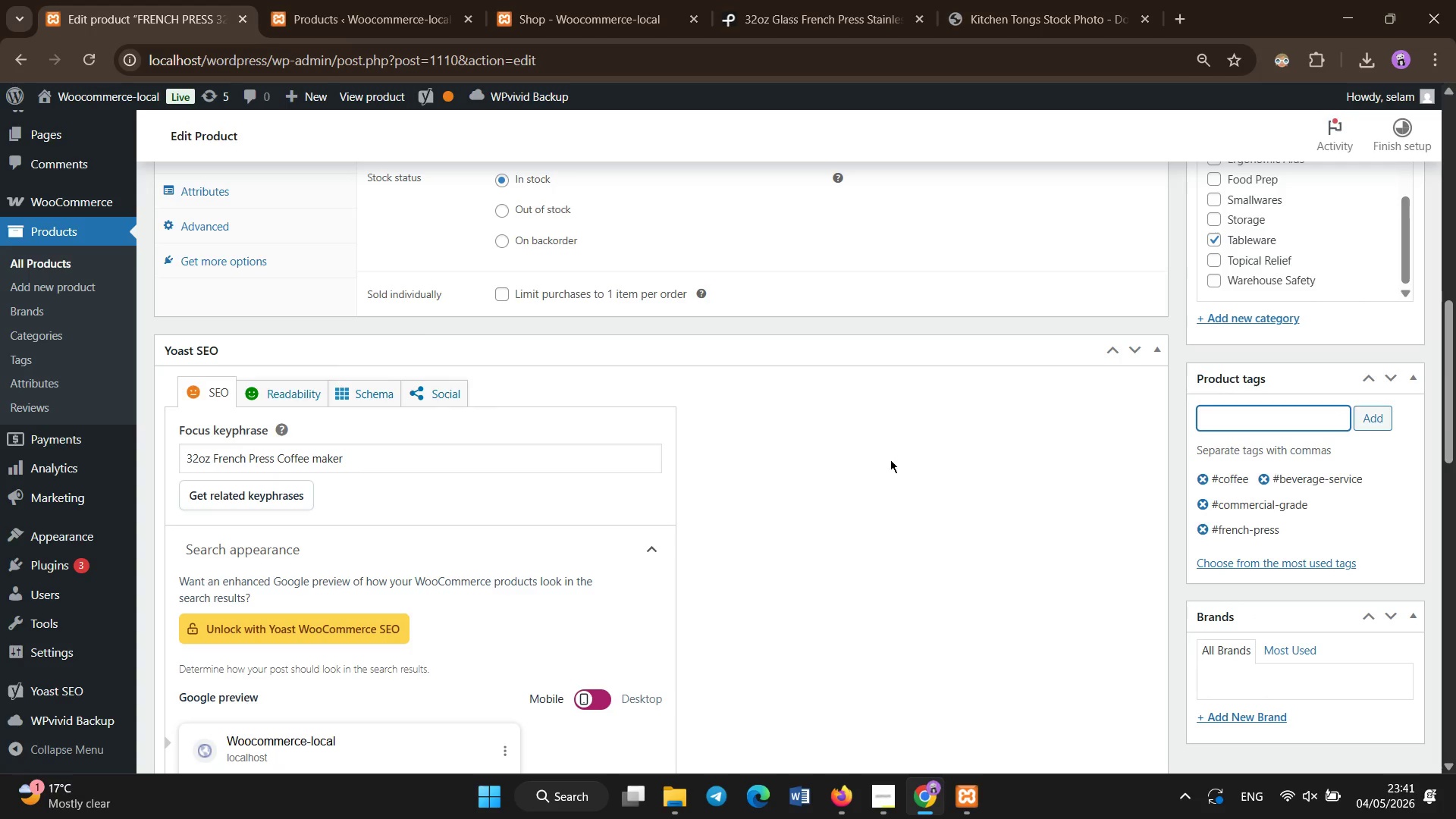 
scroll: coordinate [886, 466], scroll_direction: up, amount: 16.0
 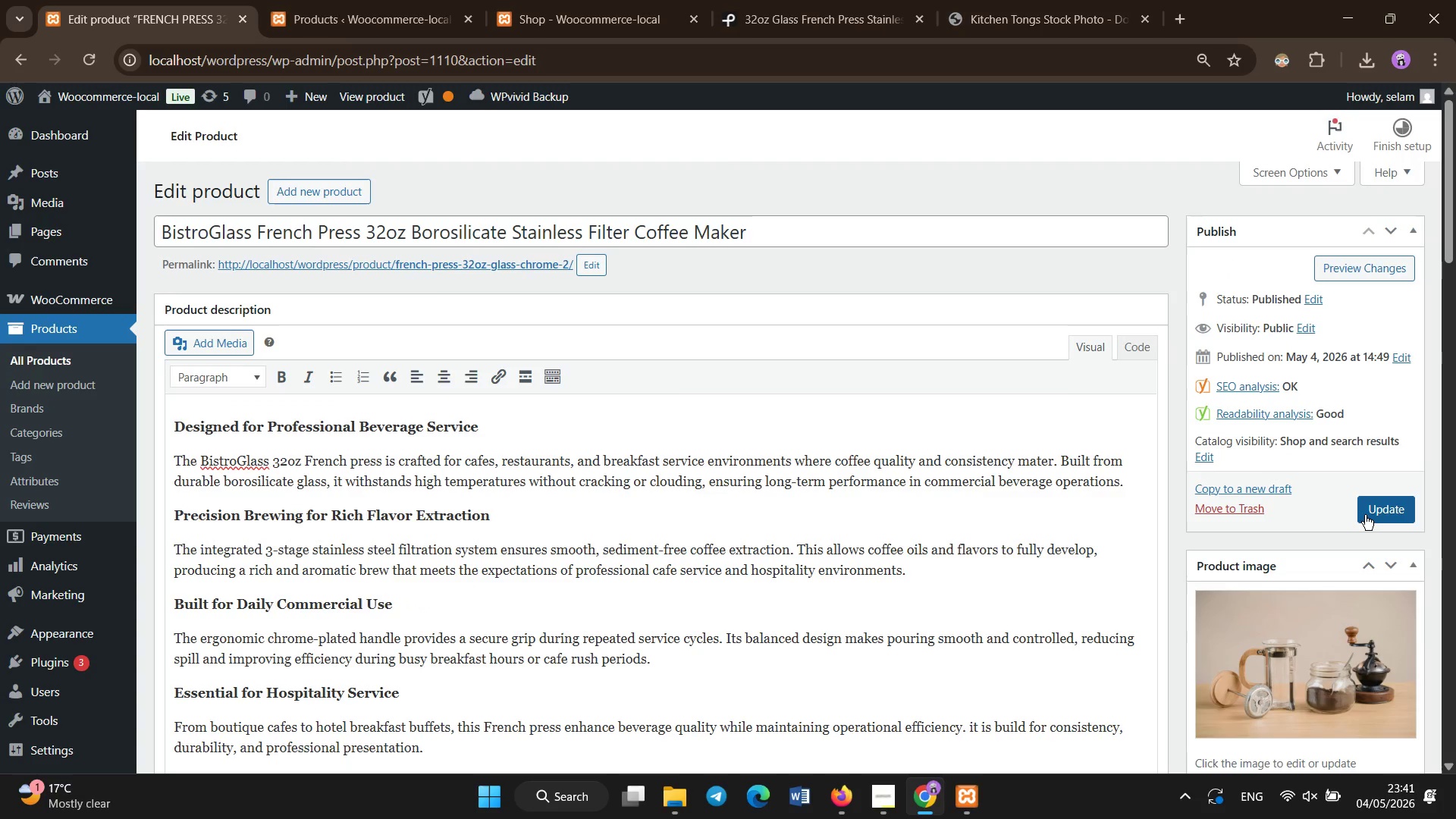 
left_click([1365, 515])
 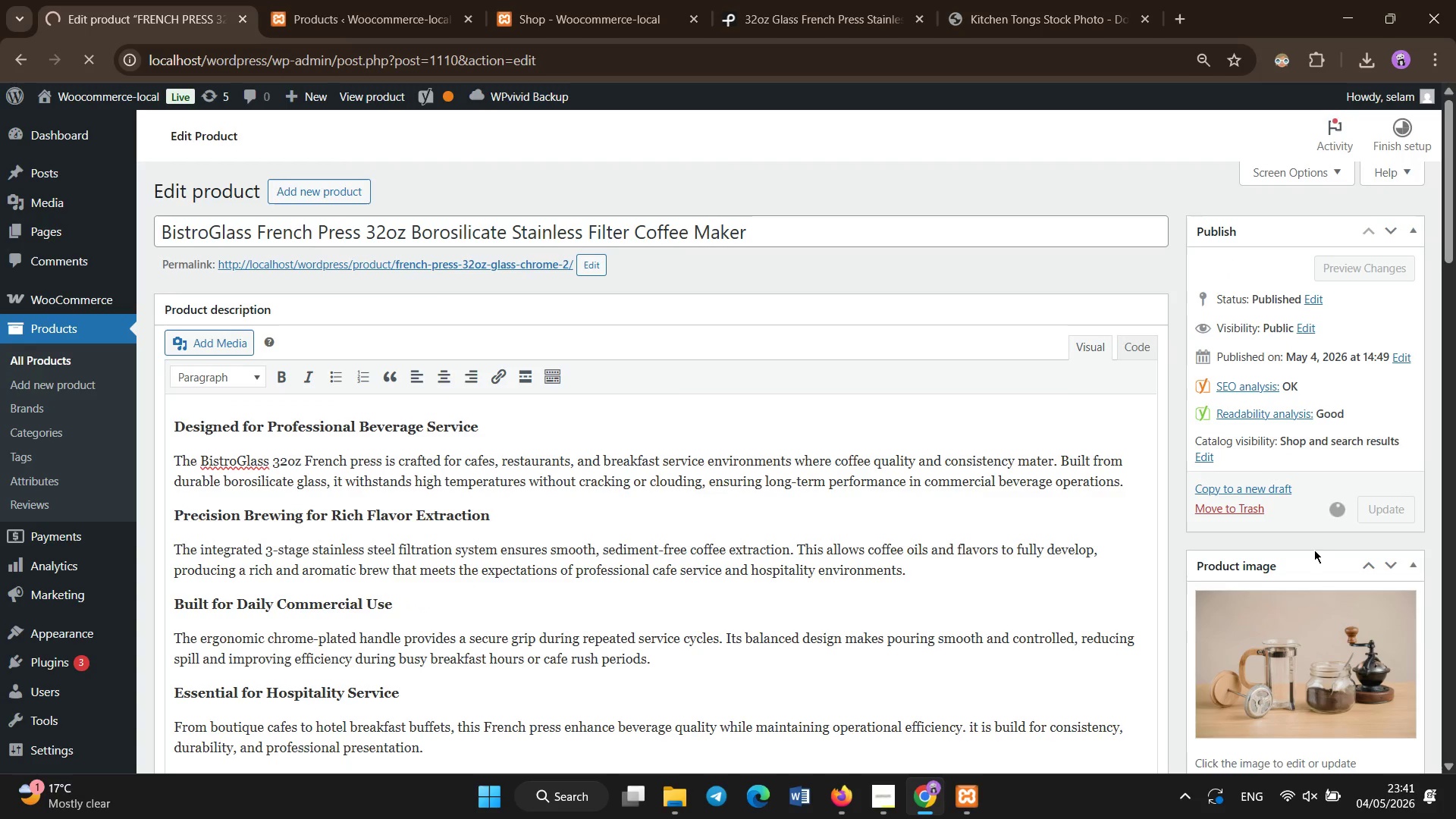 
left_click([874, 814])